 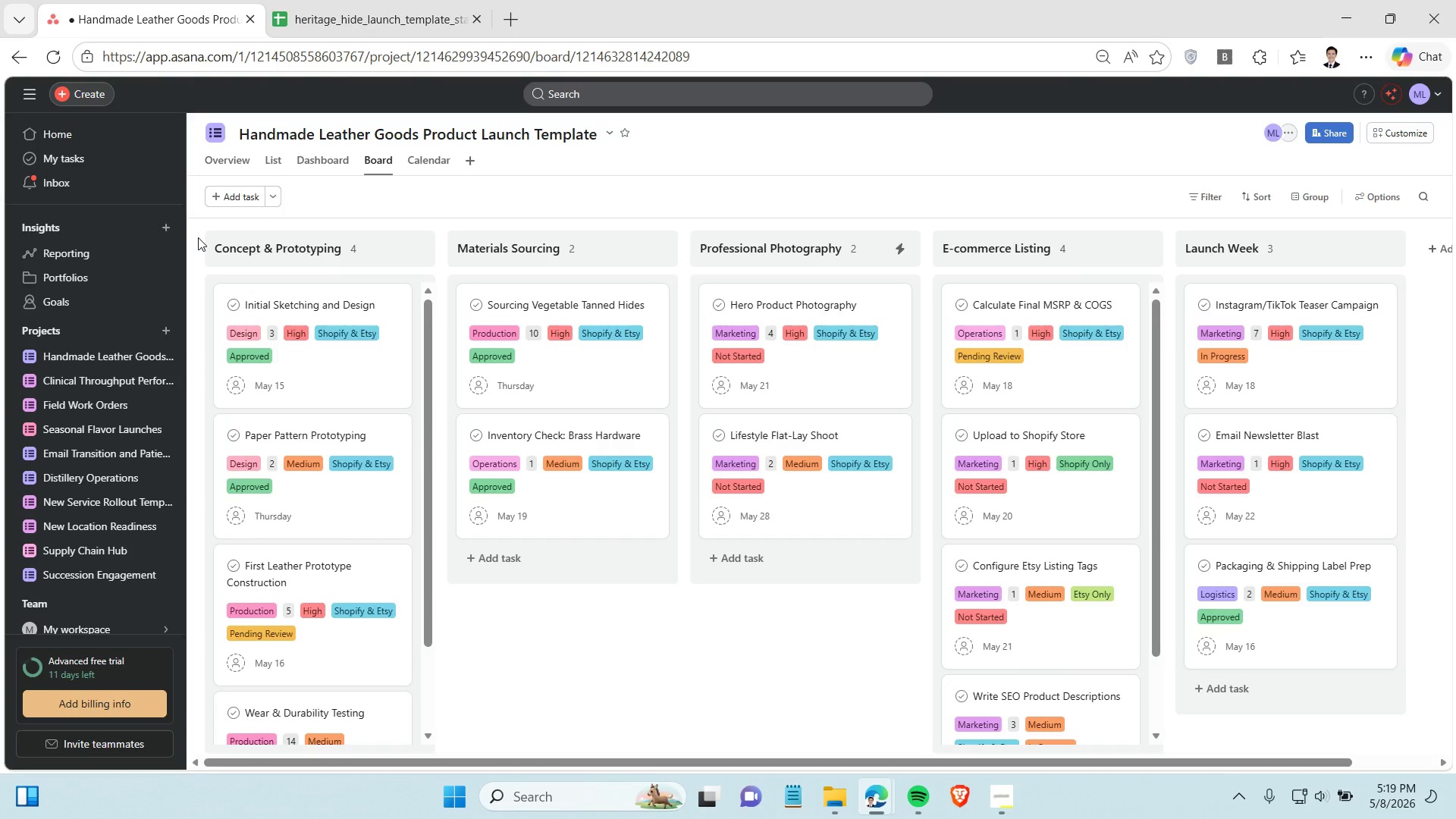 
key(Alt+Meta+R)
 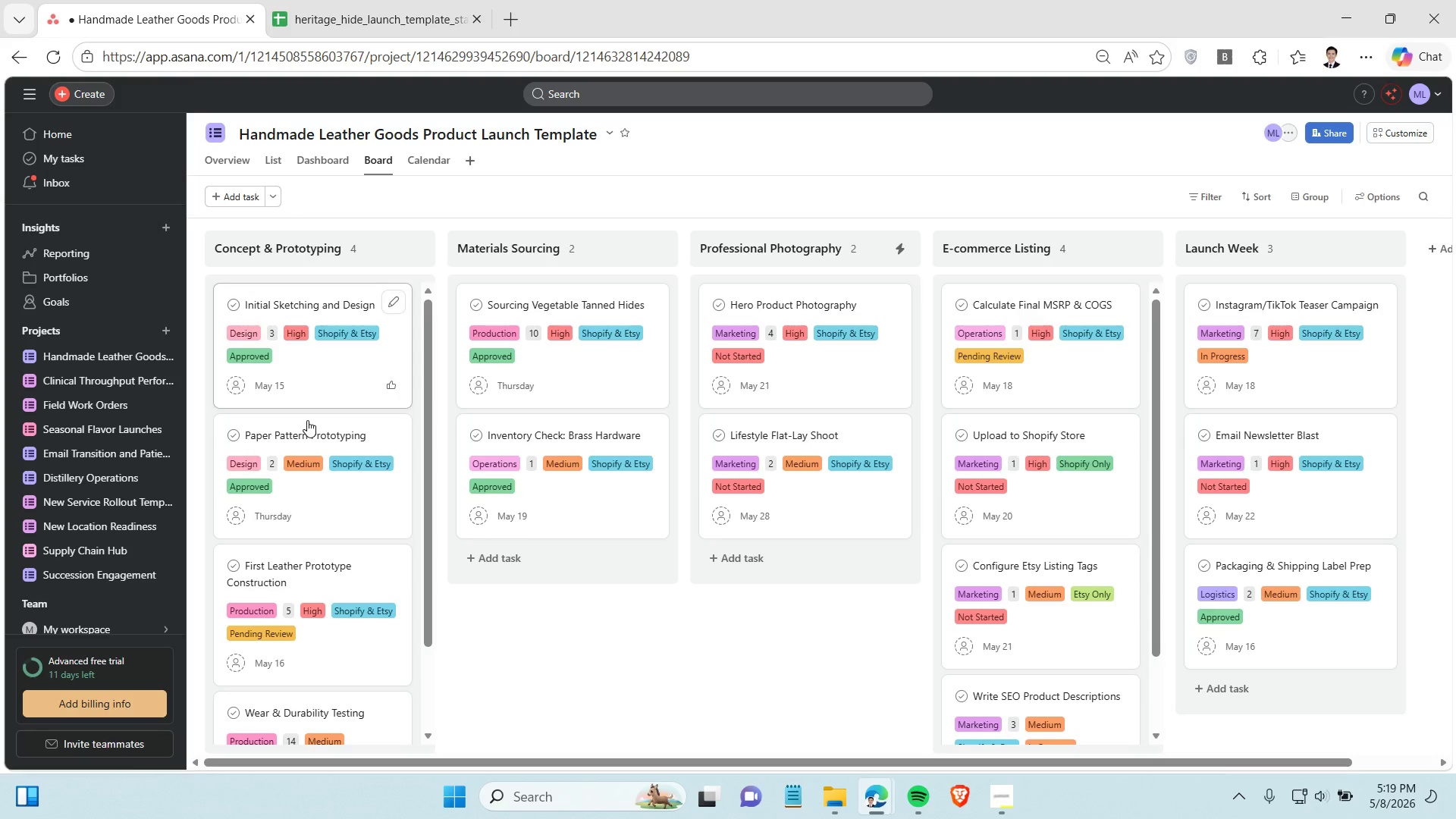 
wait(14.67)
 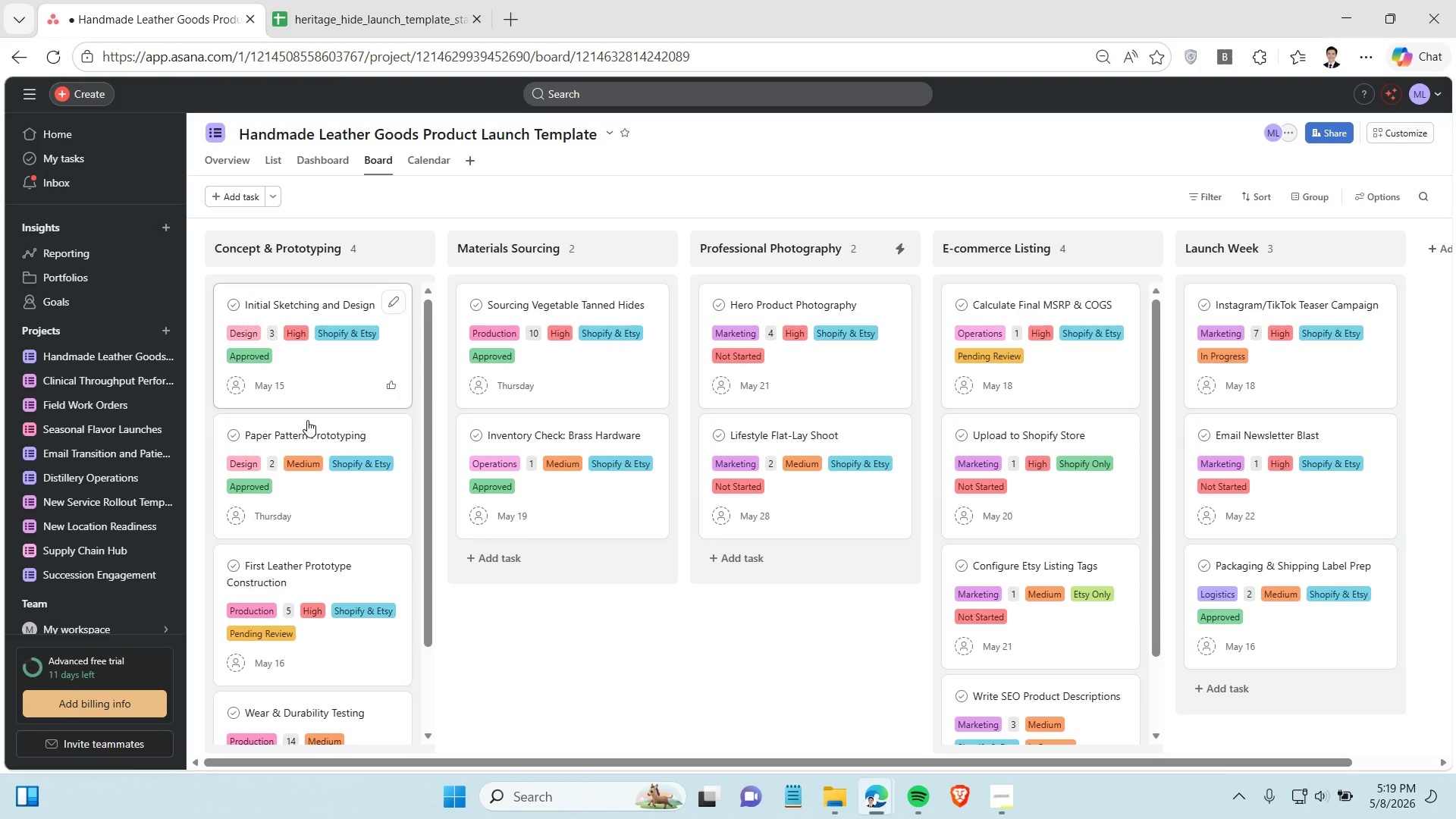 
scroll: coordinate [307, 476], scroll_direction: down, amount: 1.0
 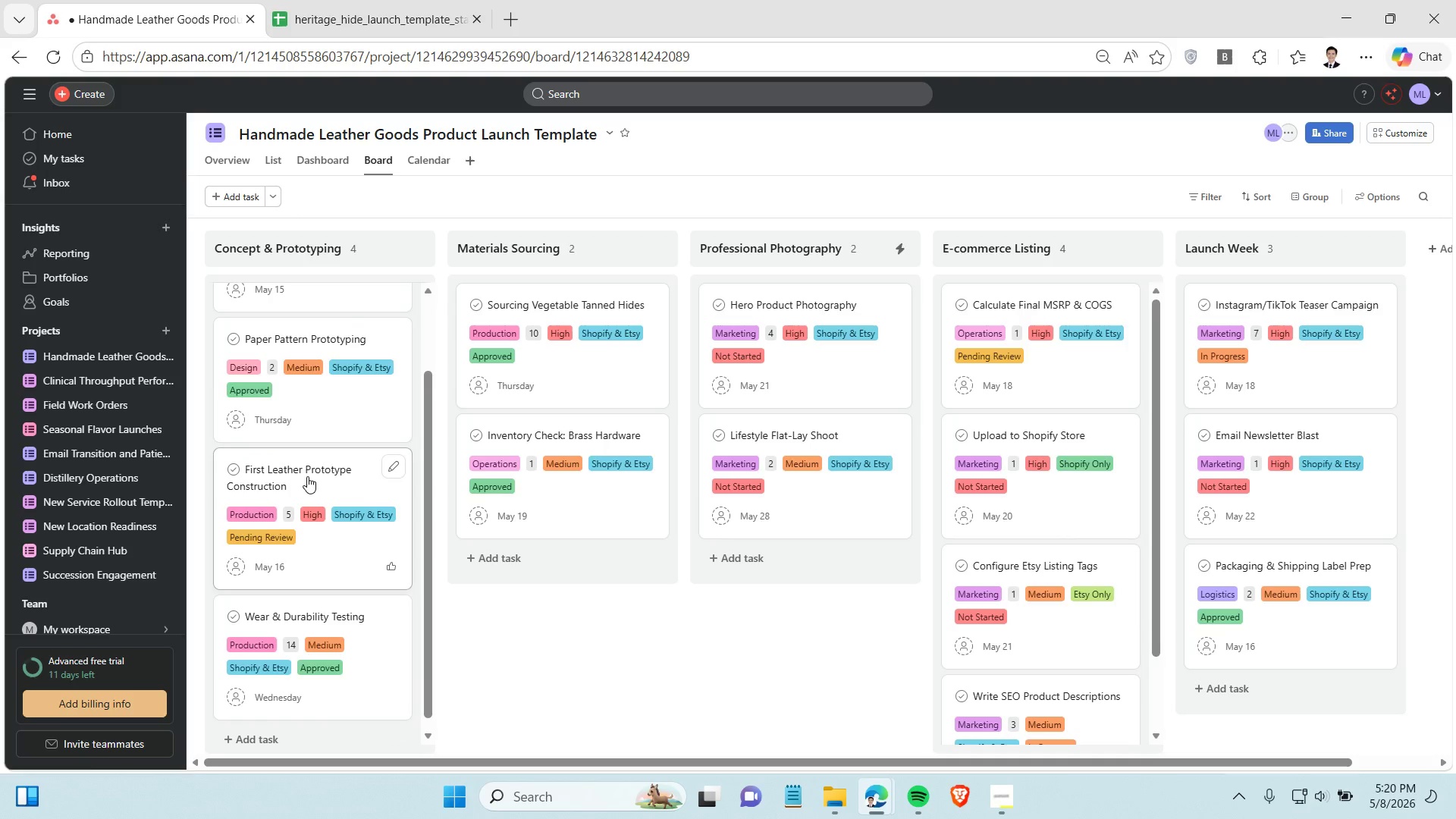 
scroll: coordinate [1037, 487], scroll_direction: up, amount: 4.0
 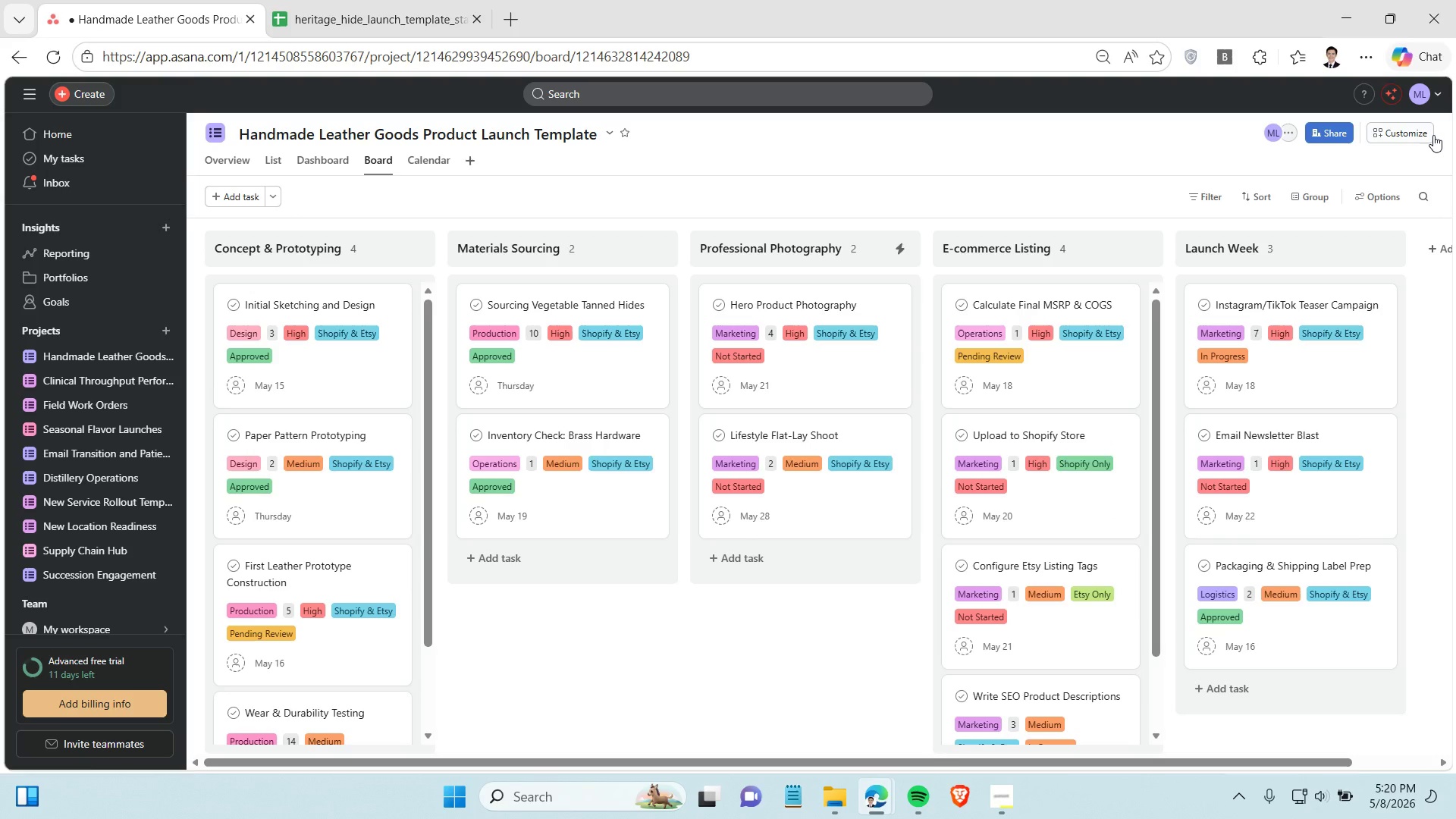 
left_click([1431, 132])
 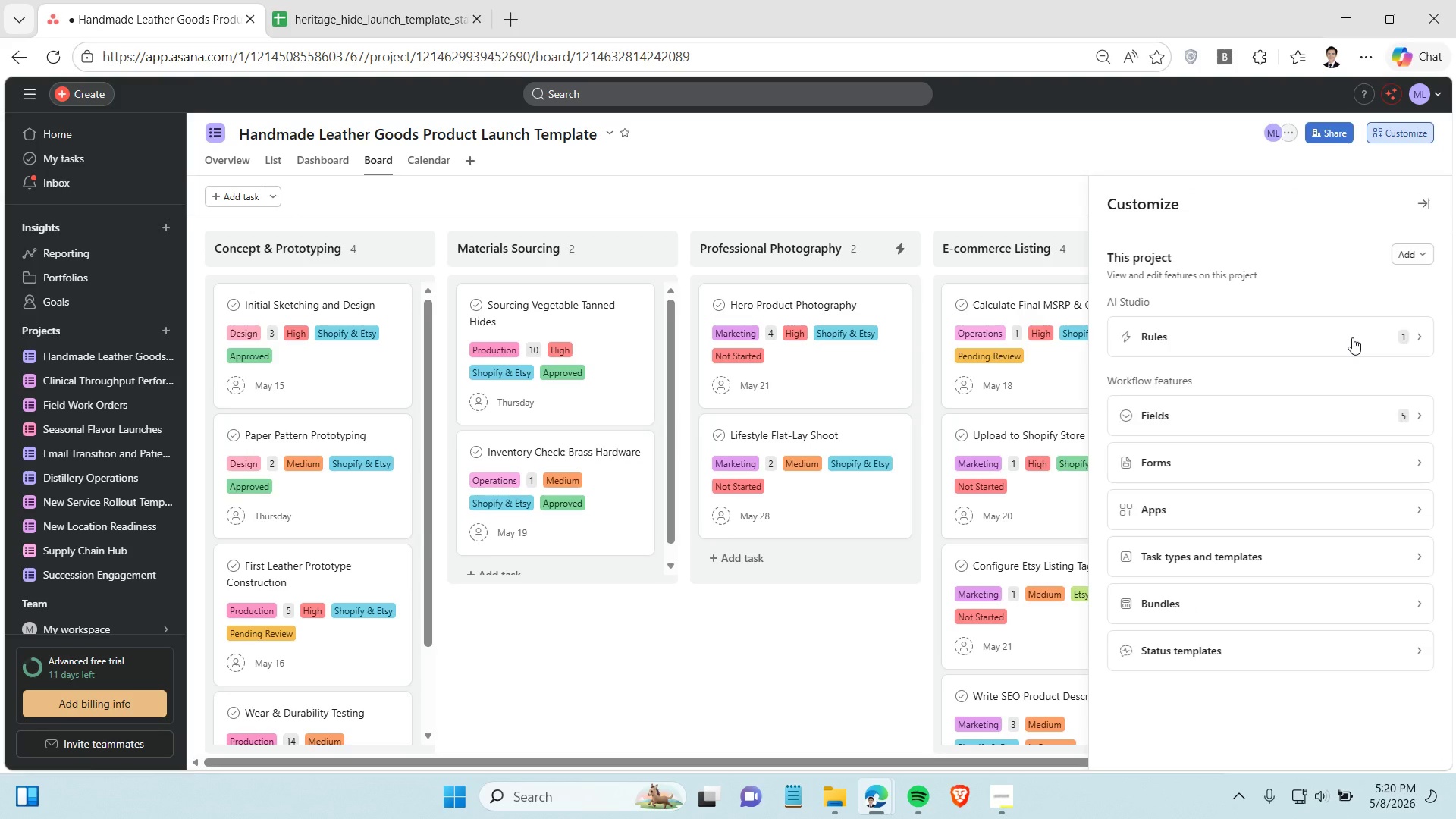 
left_click([1343, 418])
 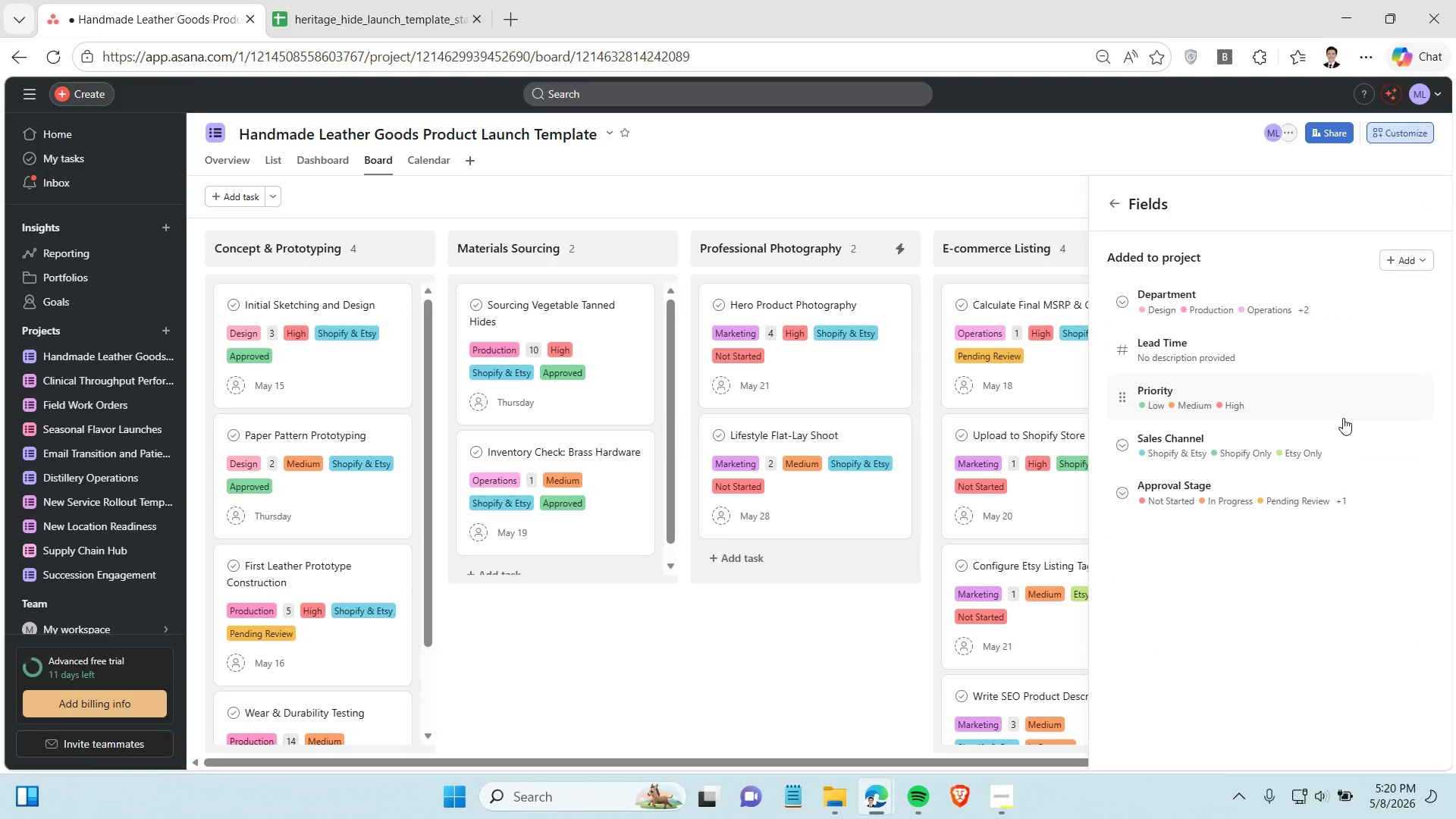 
left_click([1305, 305])
 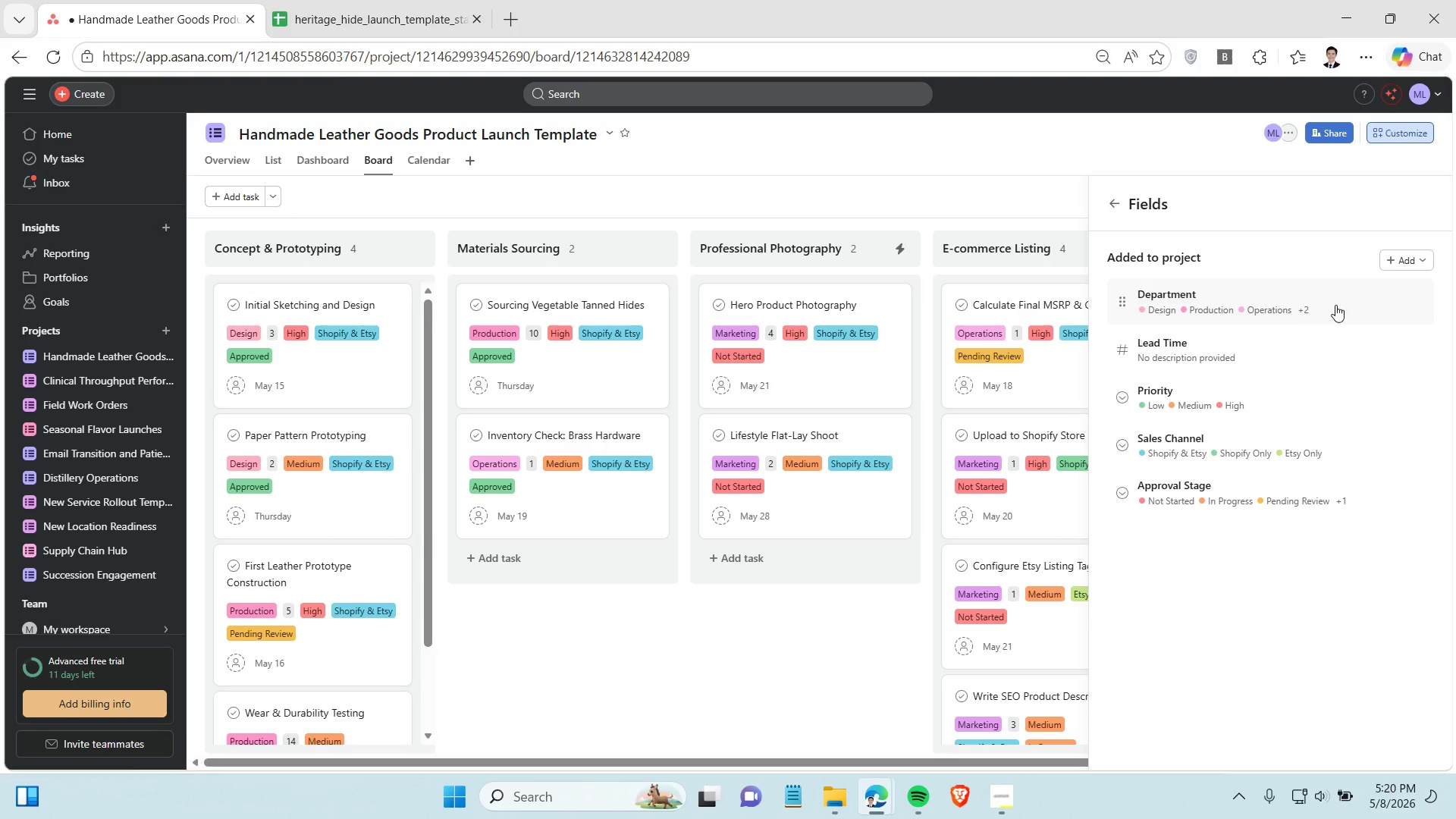 
left_click([1347, 304])
 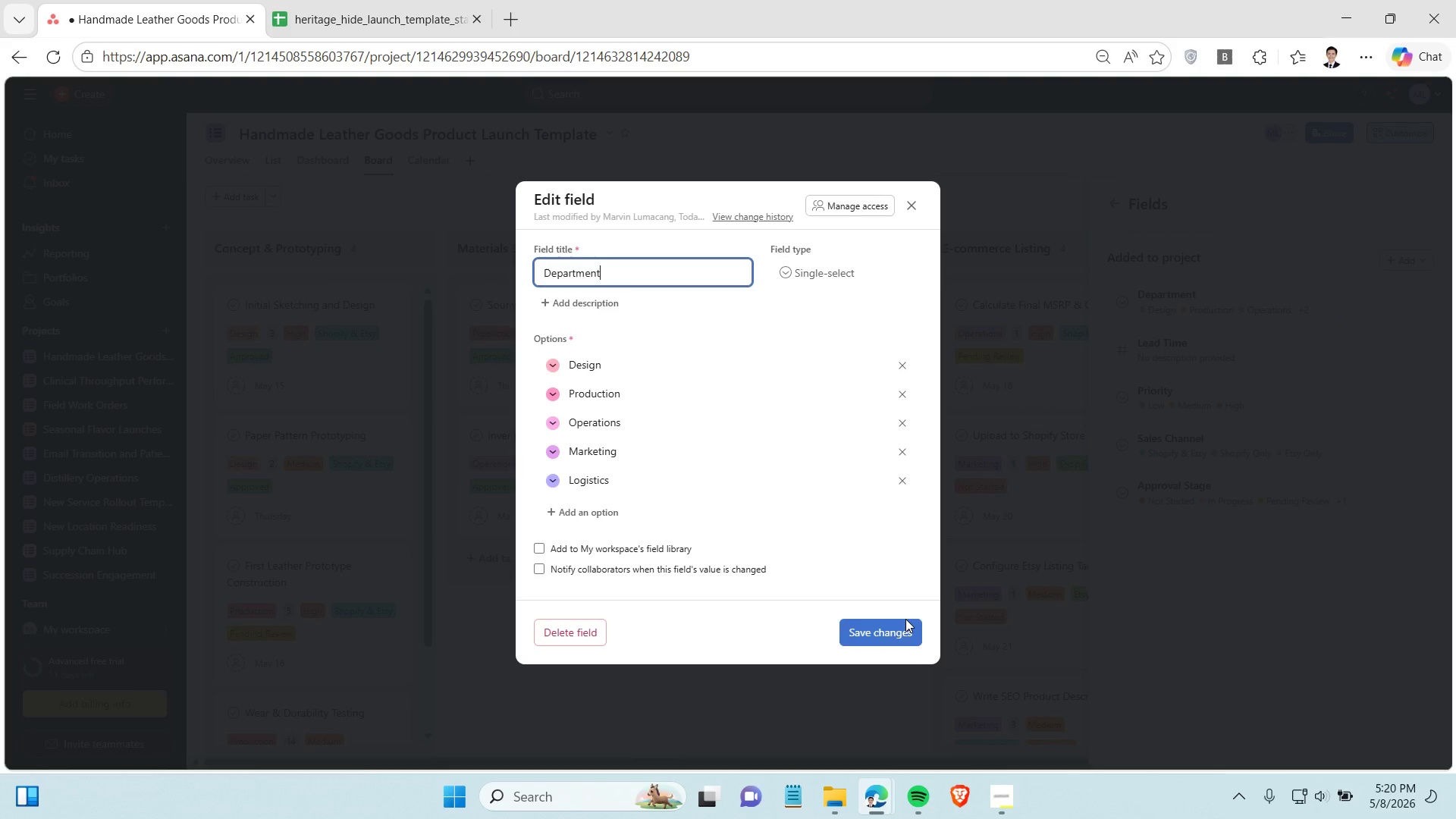 
left_click([902, 626])
 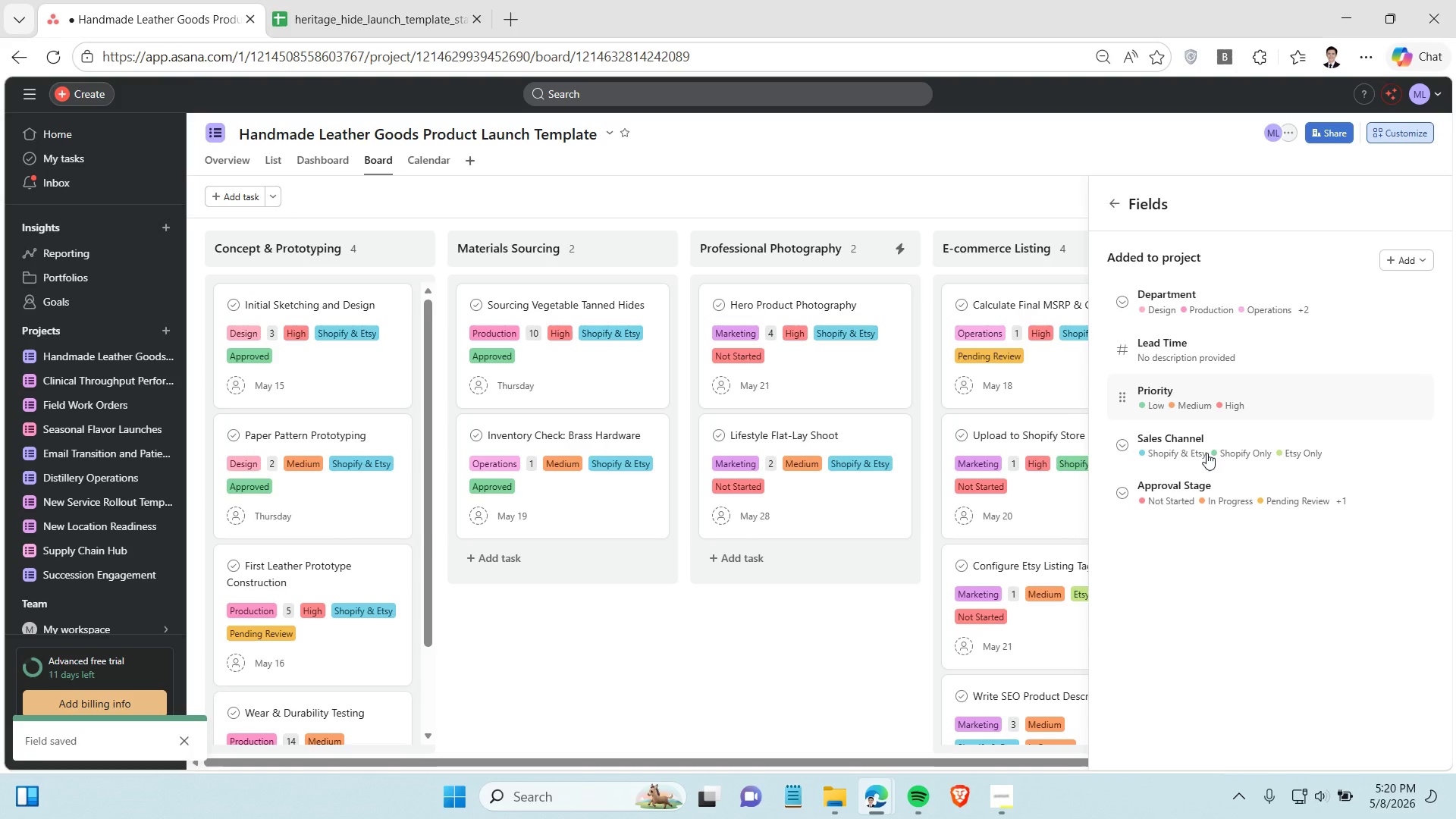 
left_click([1244, 359])
 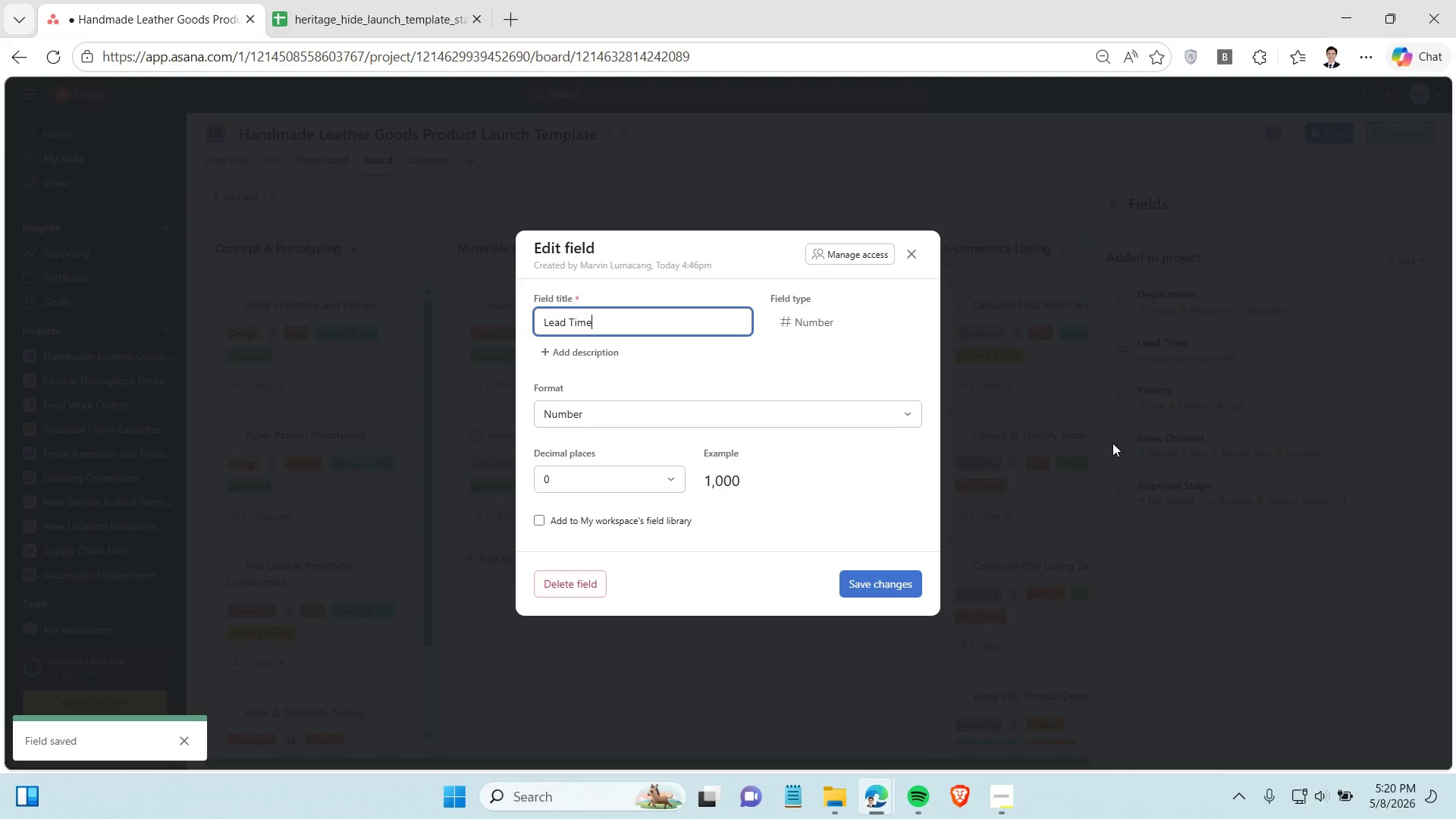 
left_click([903, 579])
 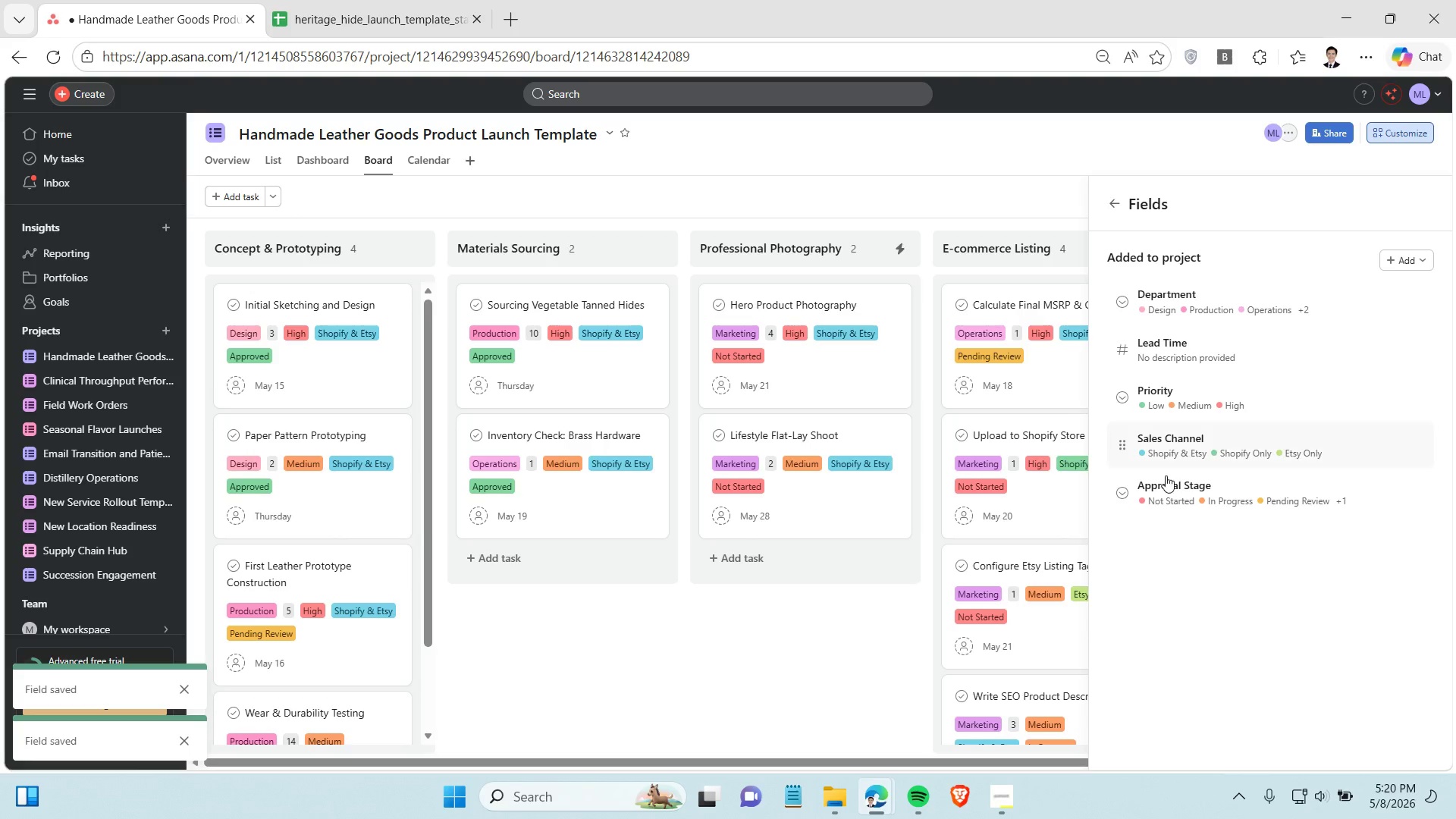 
left_click([1213, 393])
 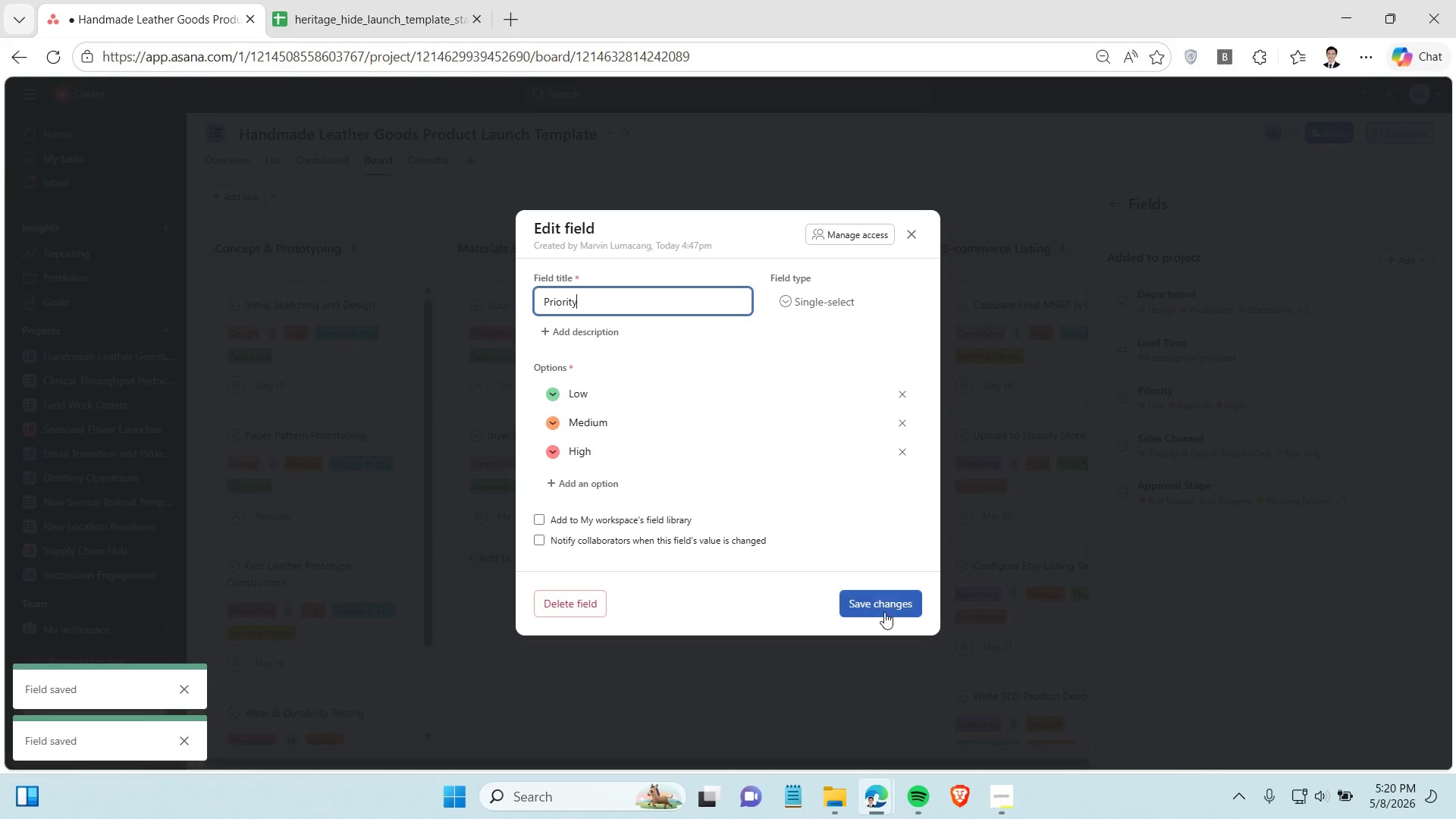 
left_click([886, 611])
 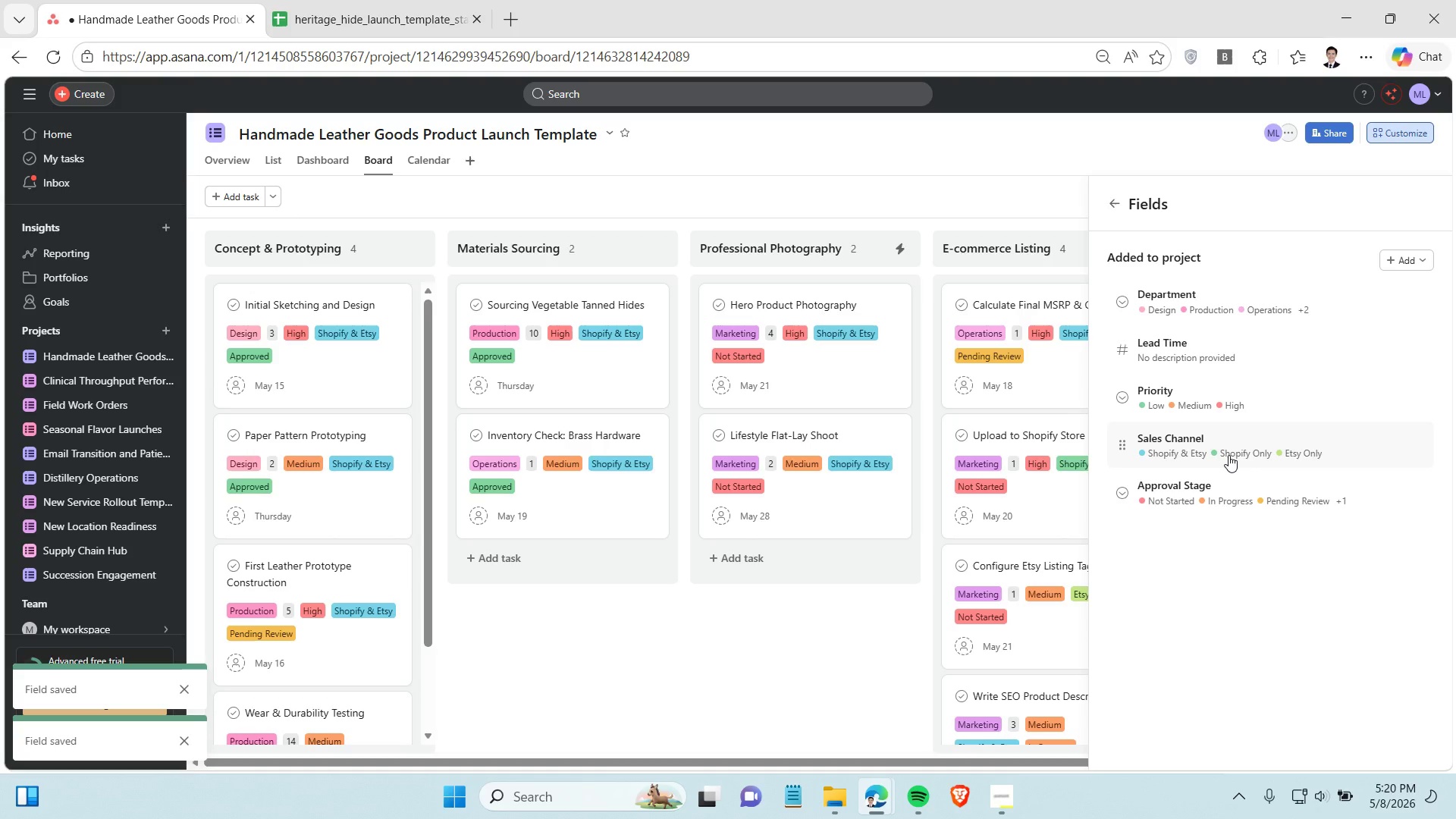 
left_click([1228, 455])
 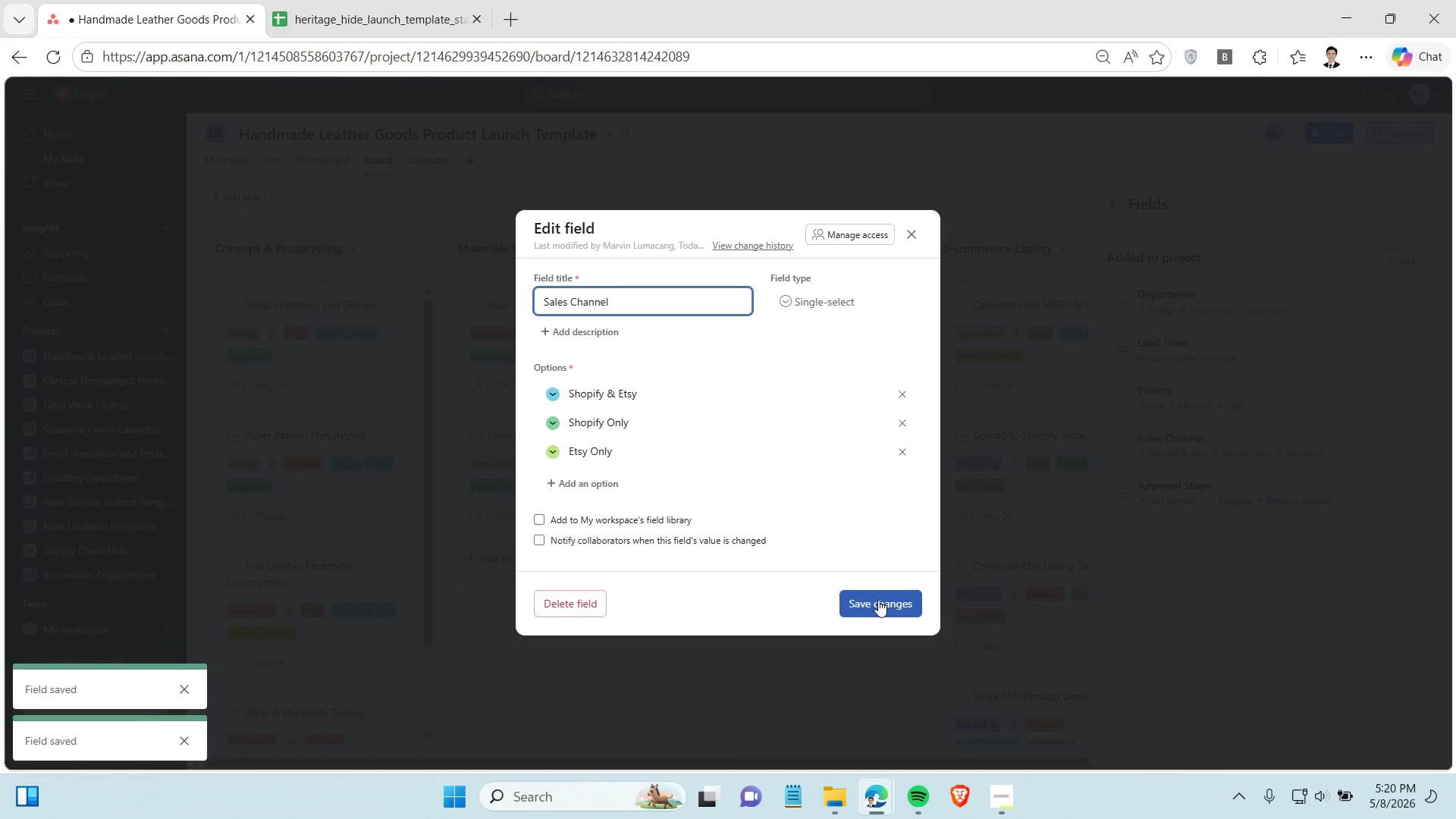 
left_click([873, 604])
 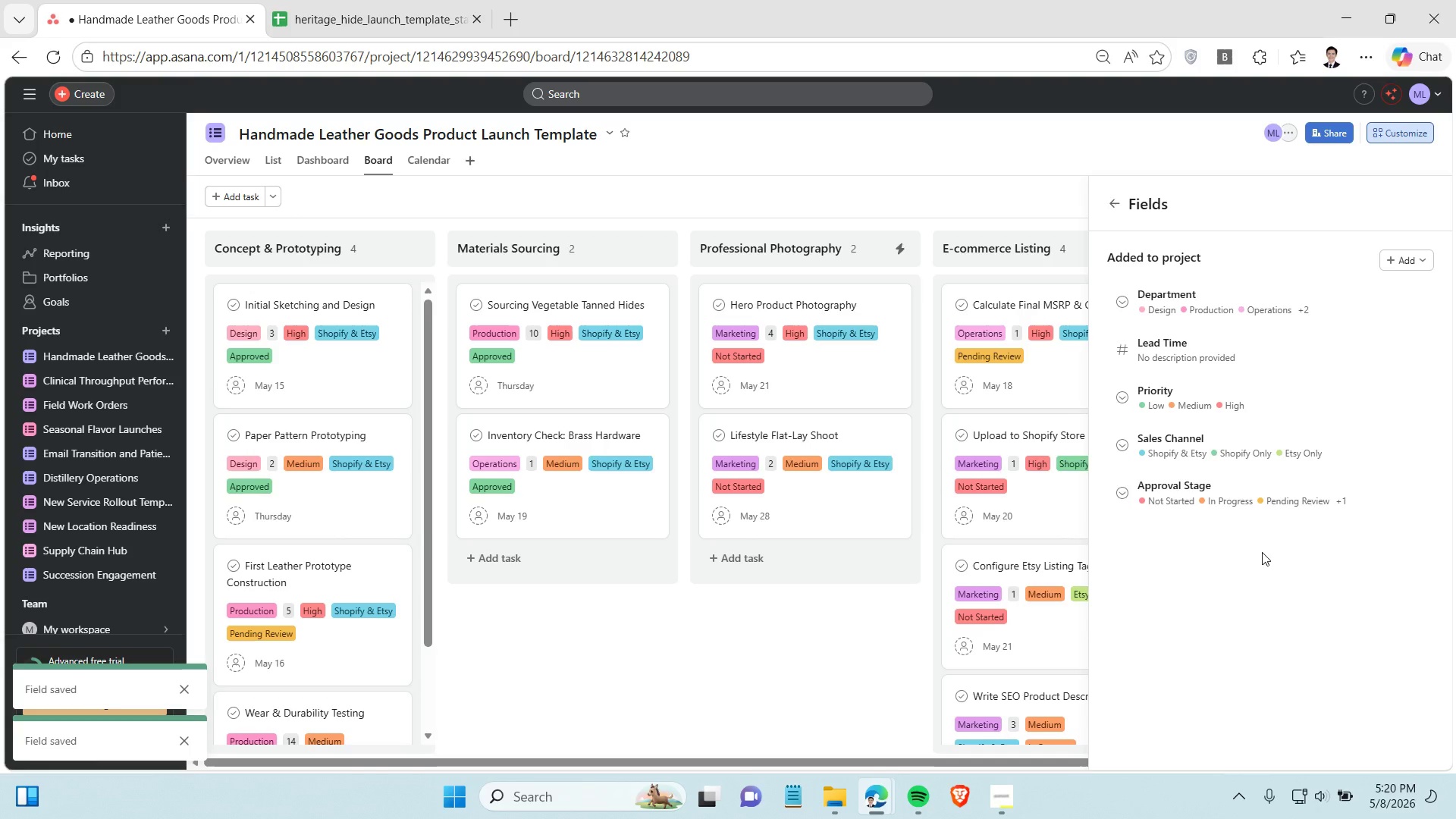 
left_click([1230, 495])
 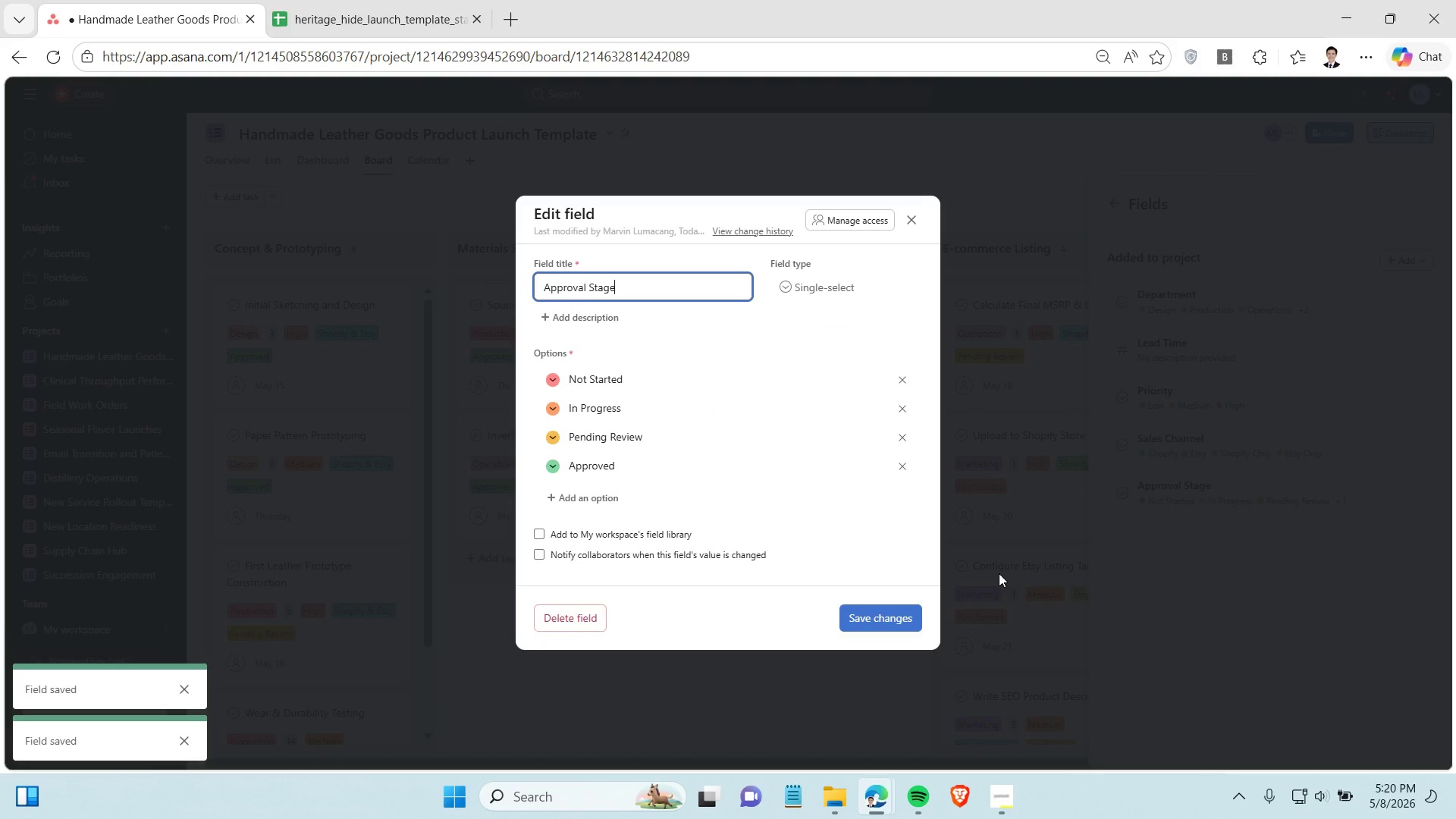 
left_click([890, 622])
 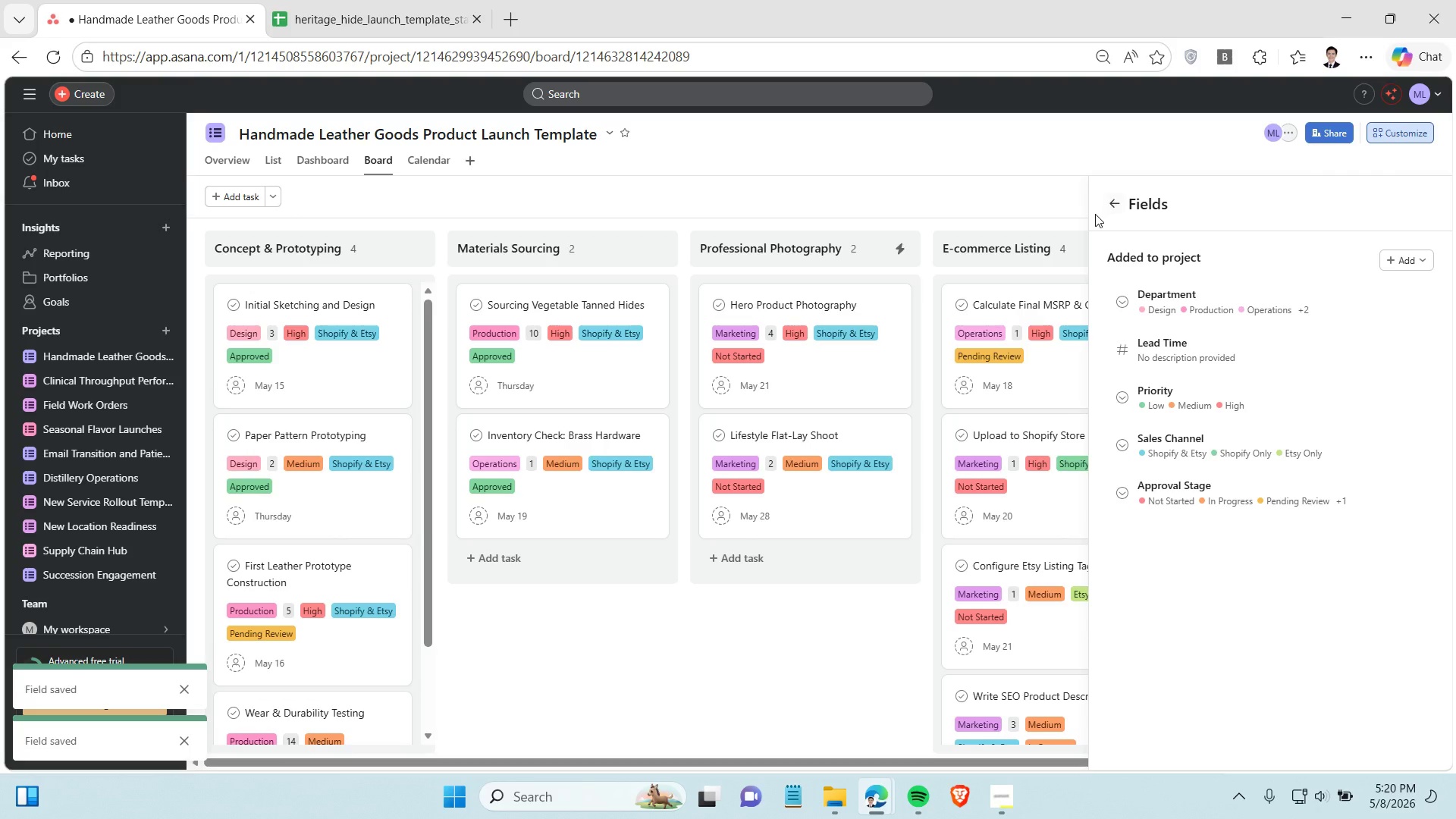 
left_click([1109, 199])
 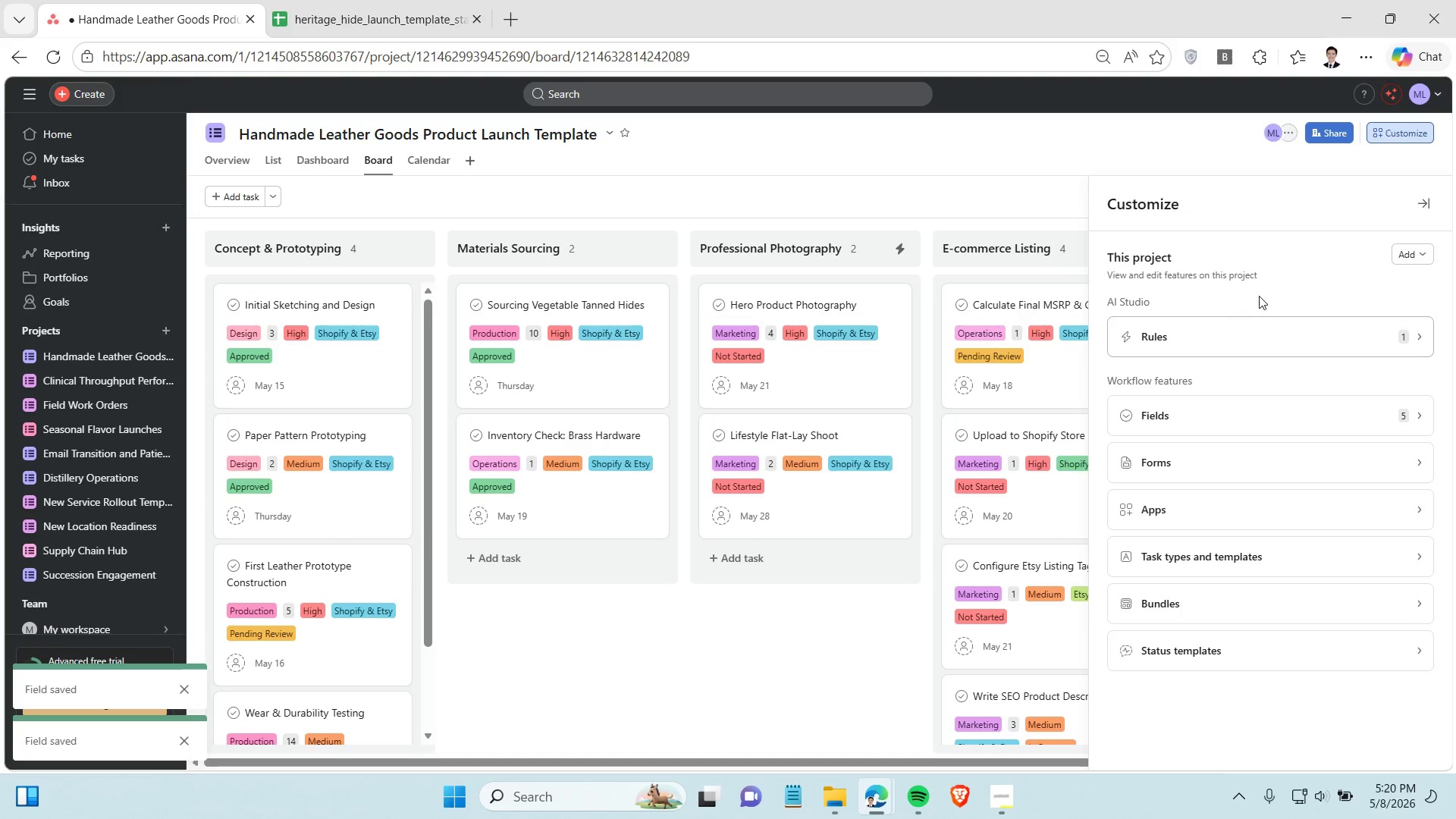 
left_click([1258, 334])
 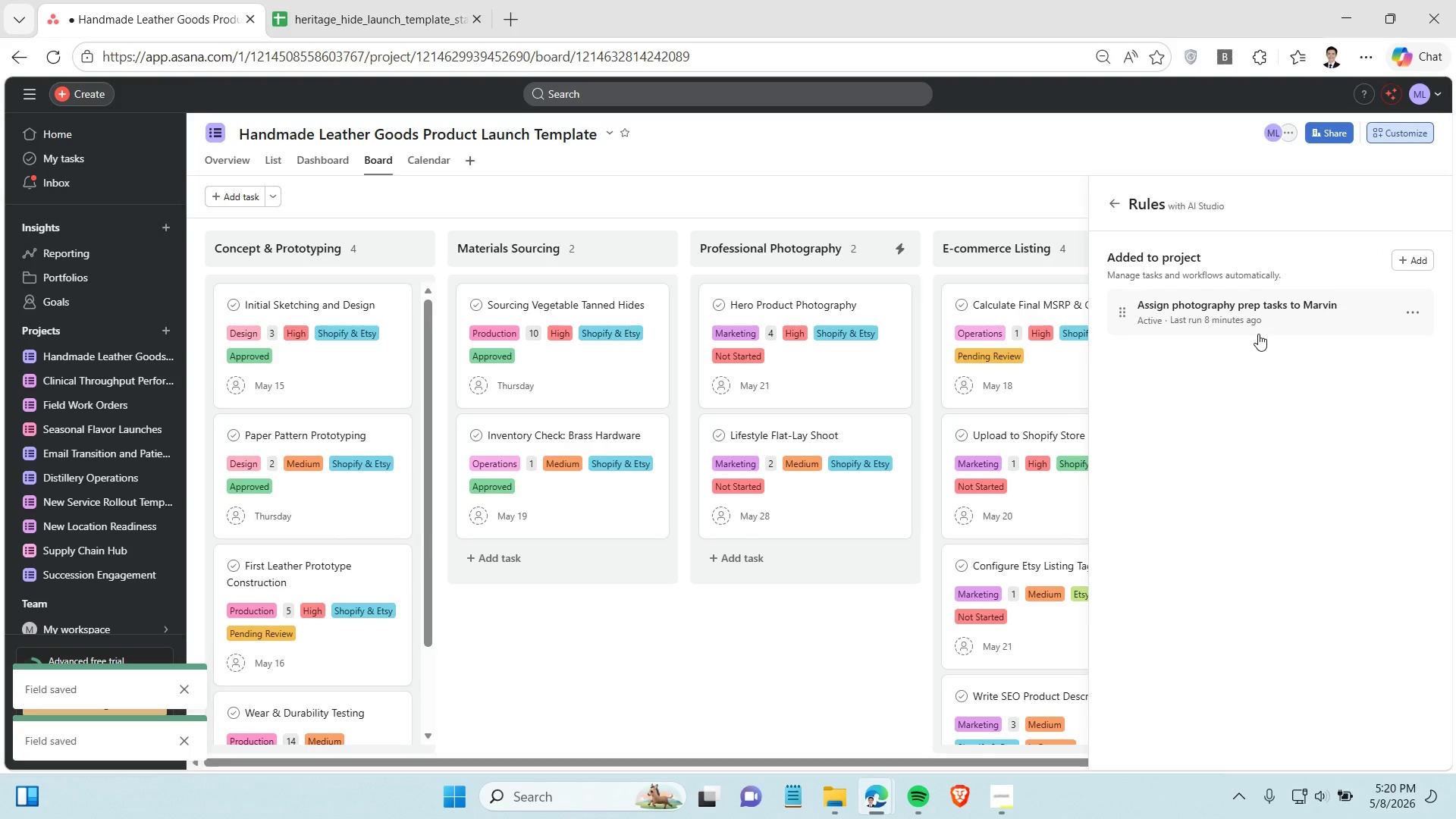 
left_click([1205, 297])
 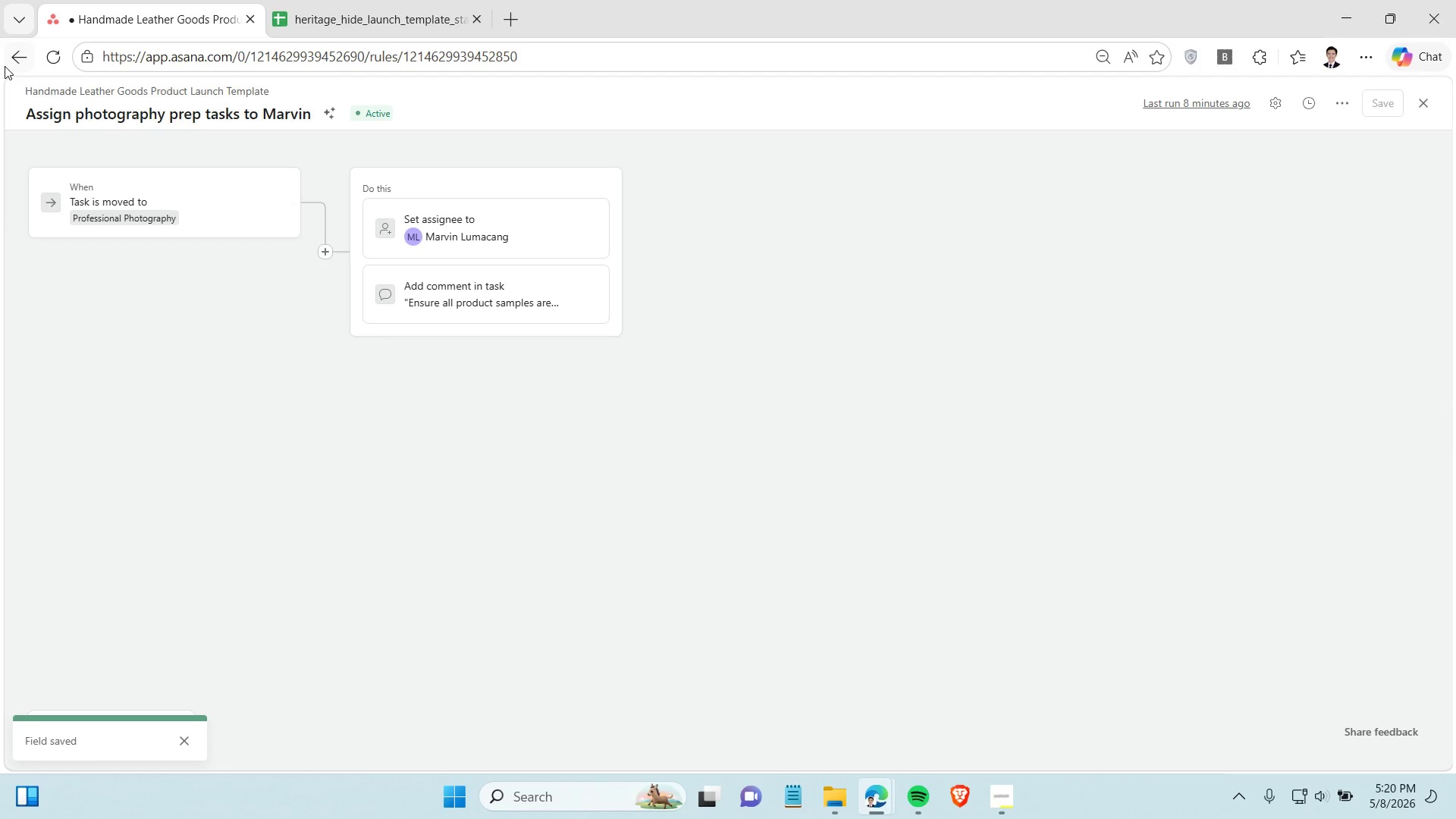 
left_click([14, 58])
 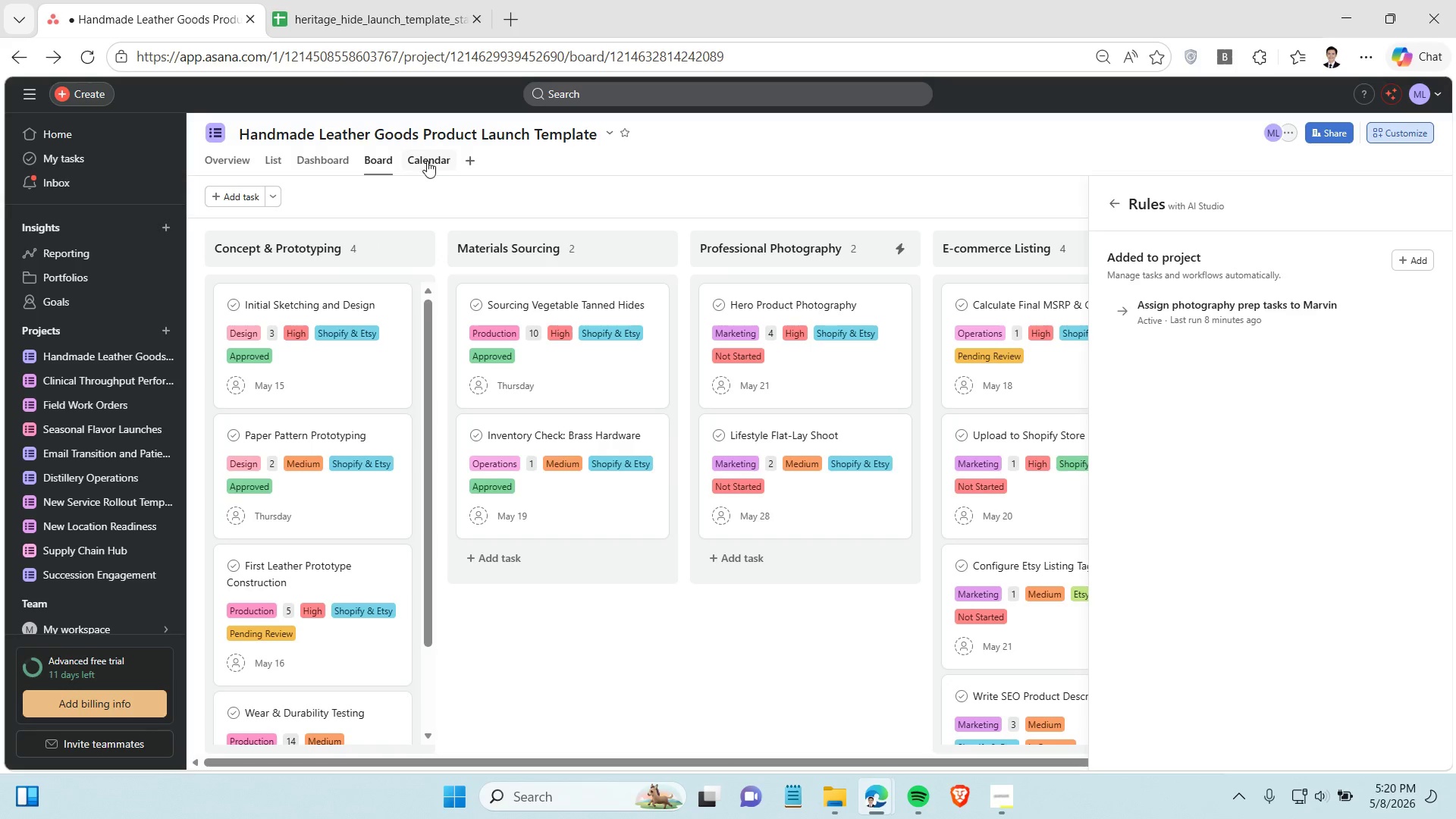 
left_click([427, 161])
 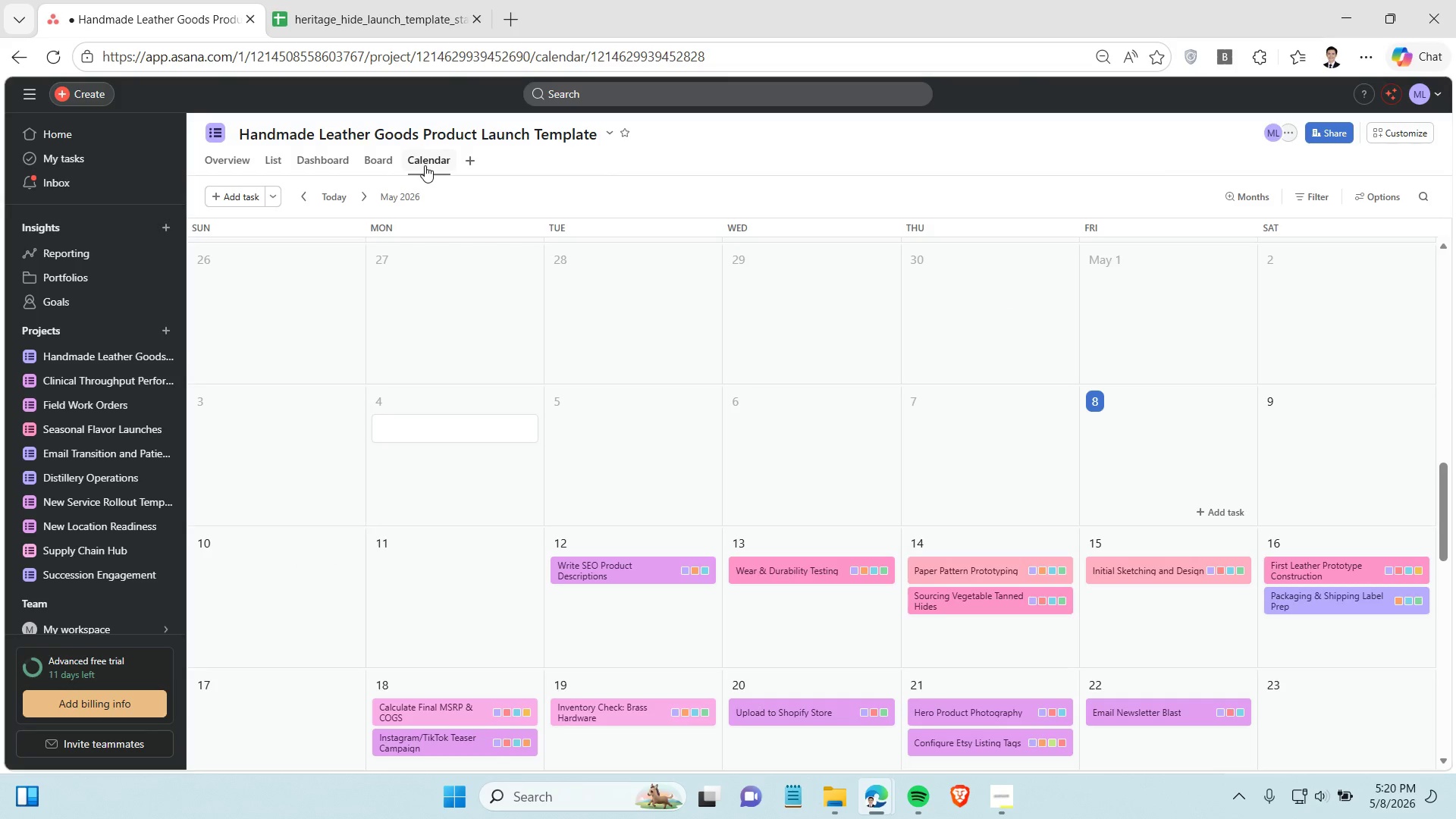 
scroll: coordinate [535, 344], scroll_direction: down, amount: 2.0
 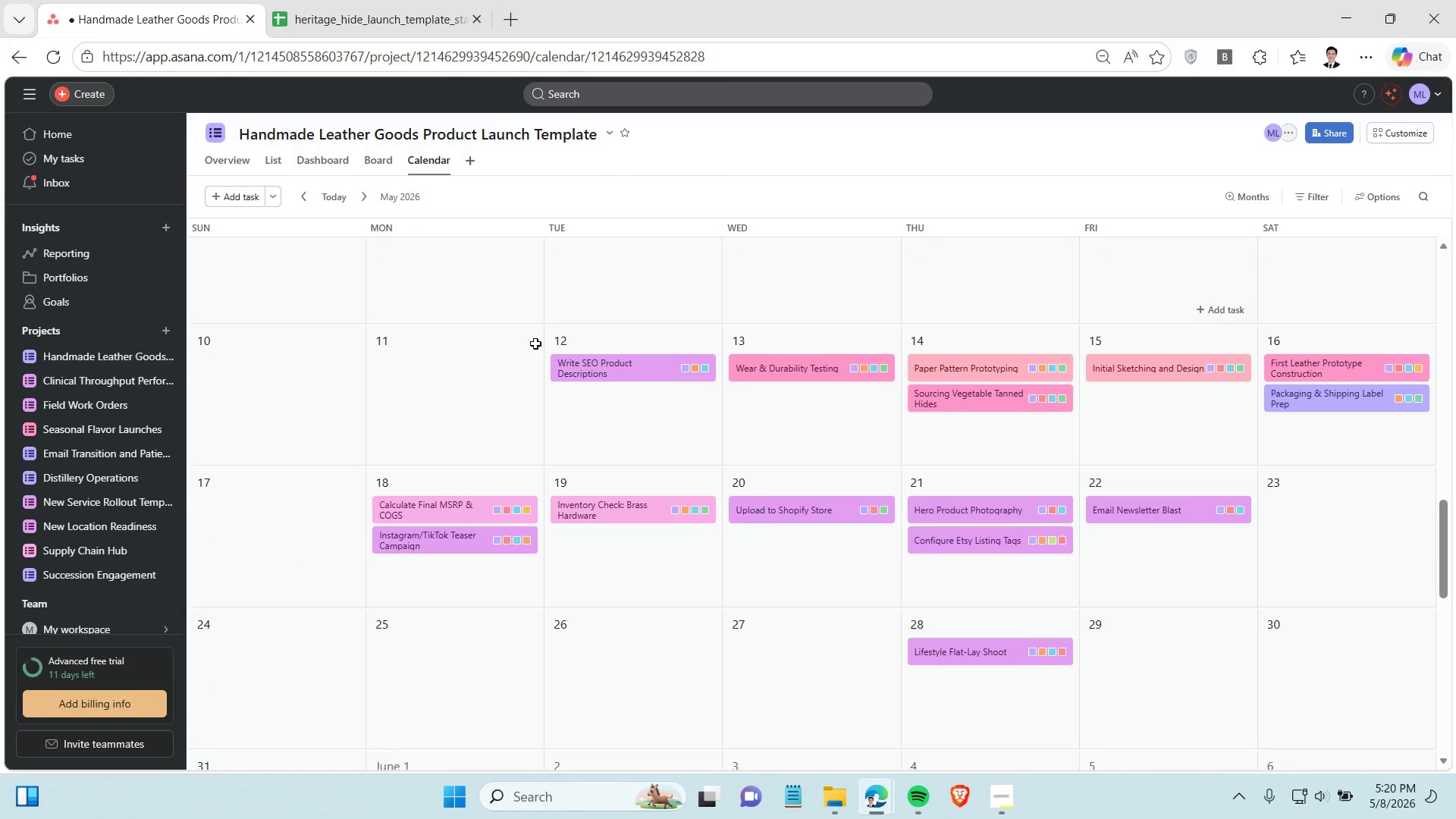 
scroll: coordinate [535, 344], scroll_direction: none, amount: 0.0
 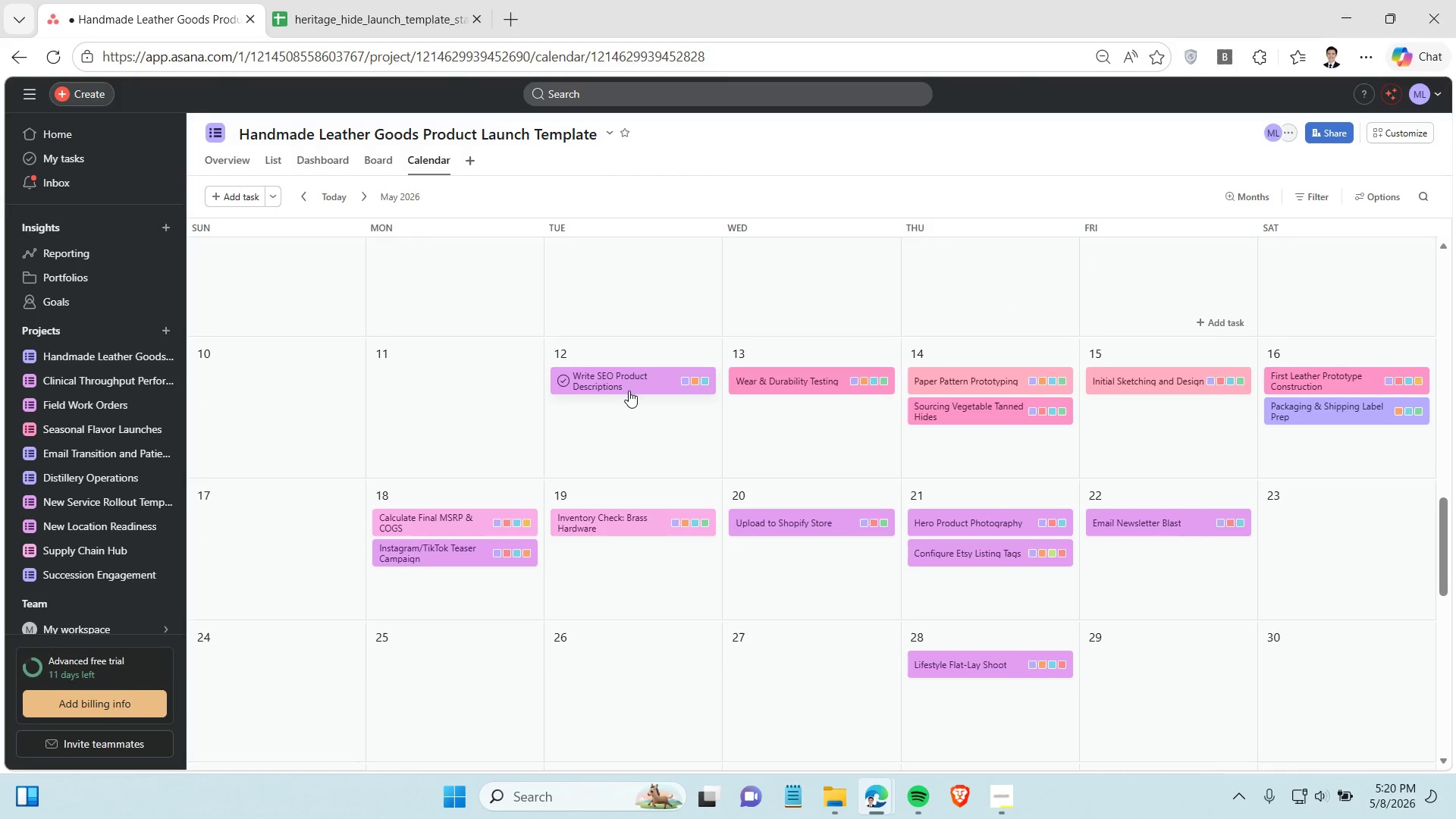 
left_click([629, 391])
 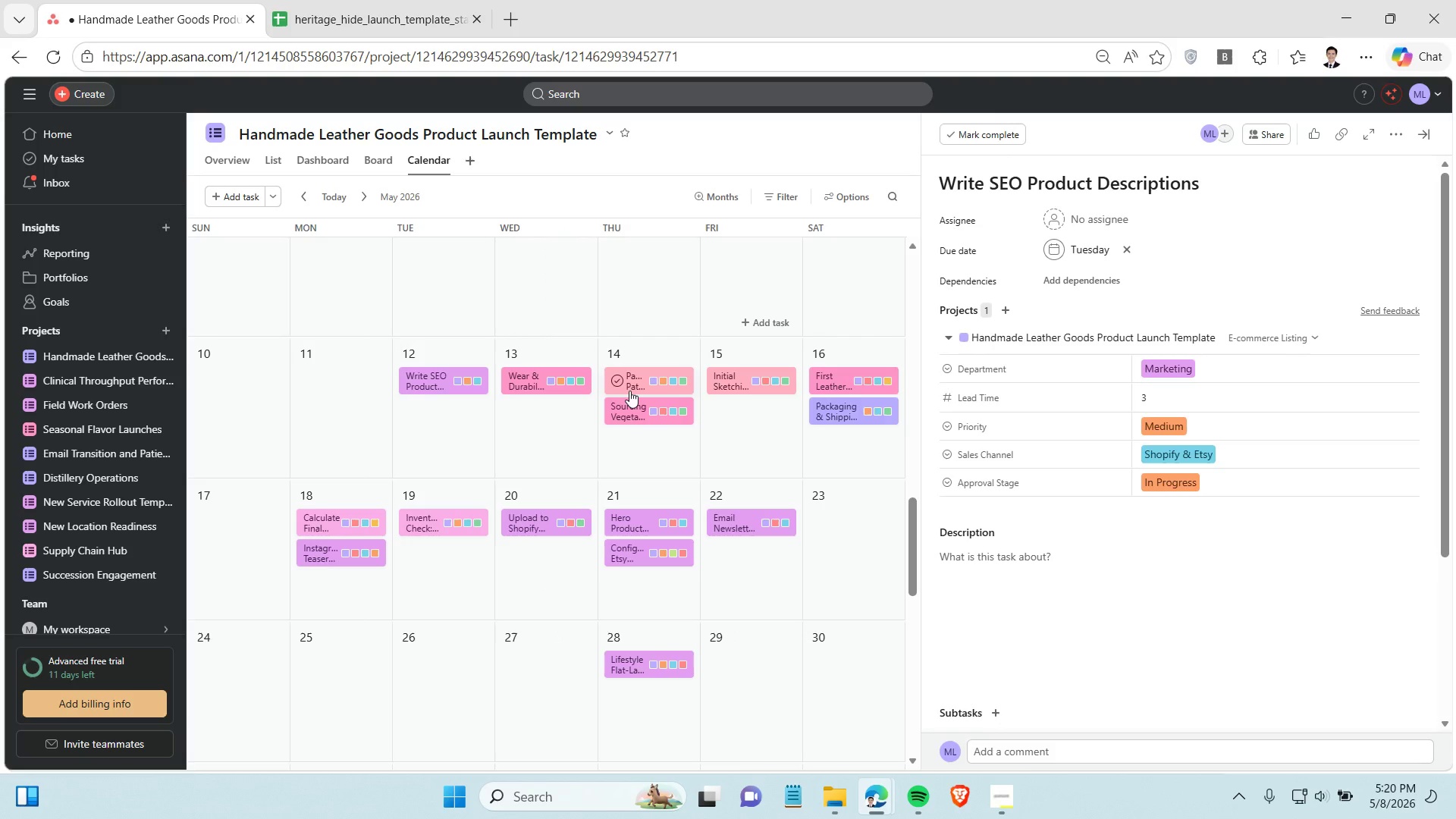 
wait(6.41)
 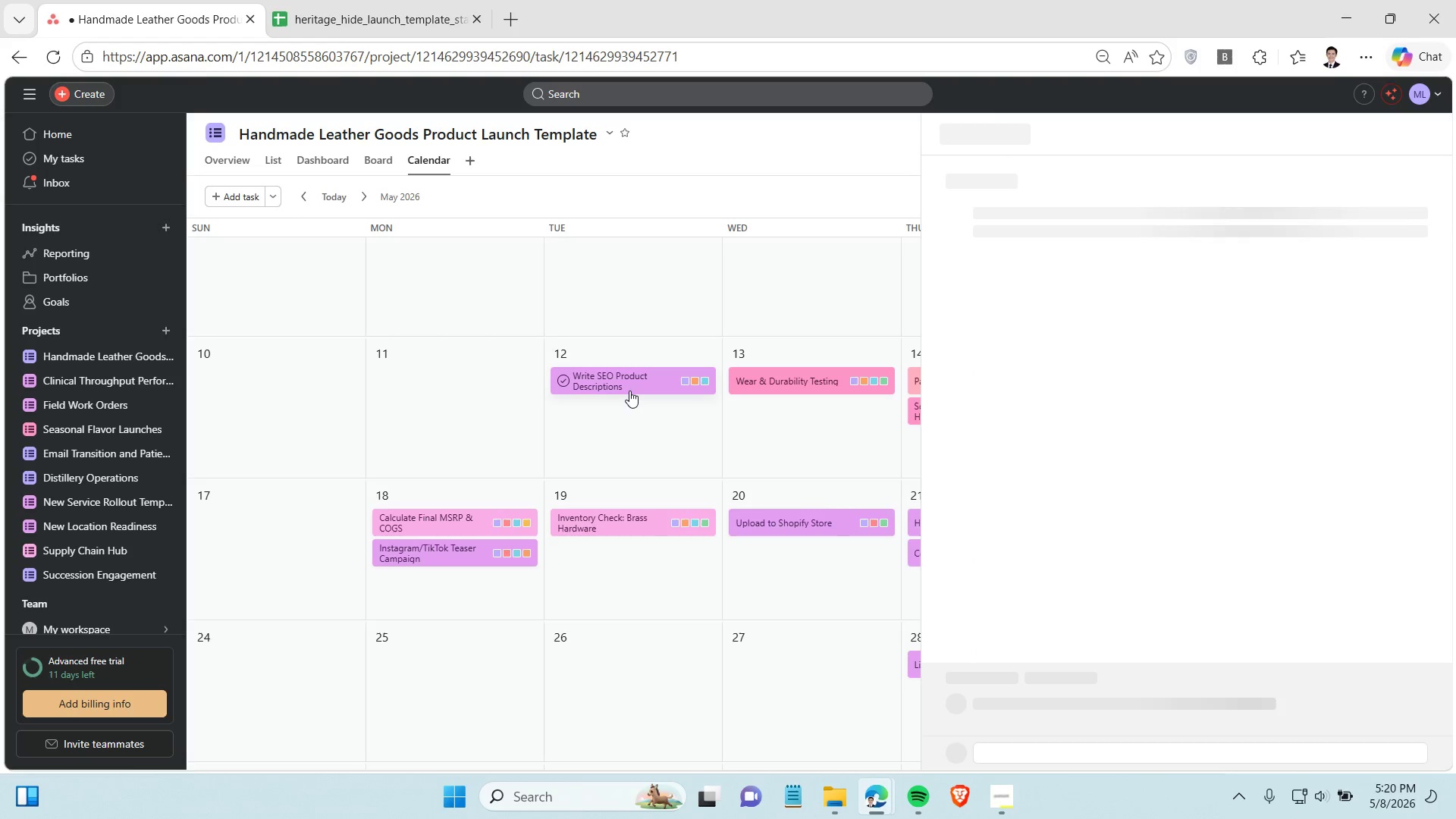 
left_click([527, 390])
 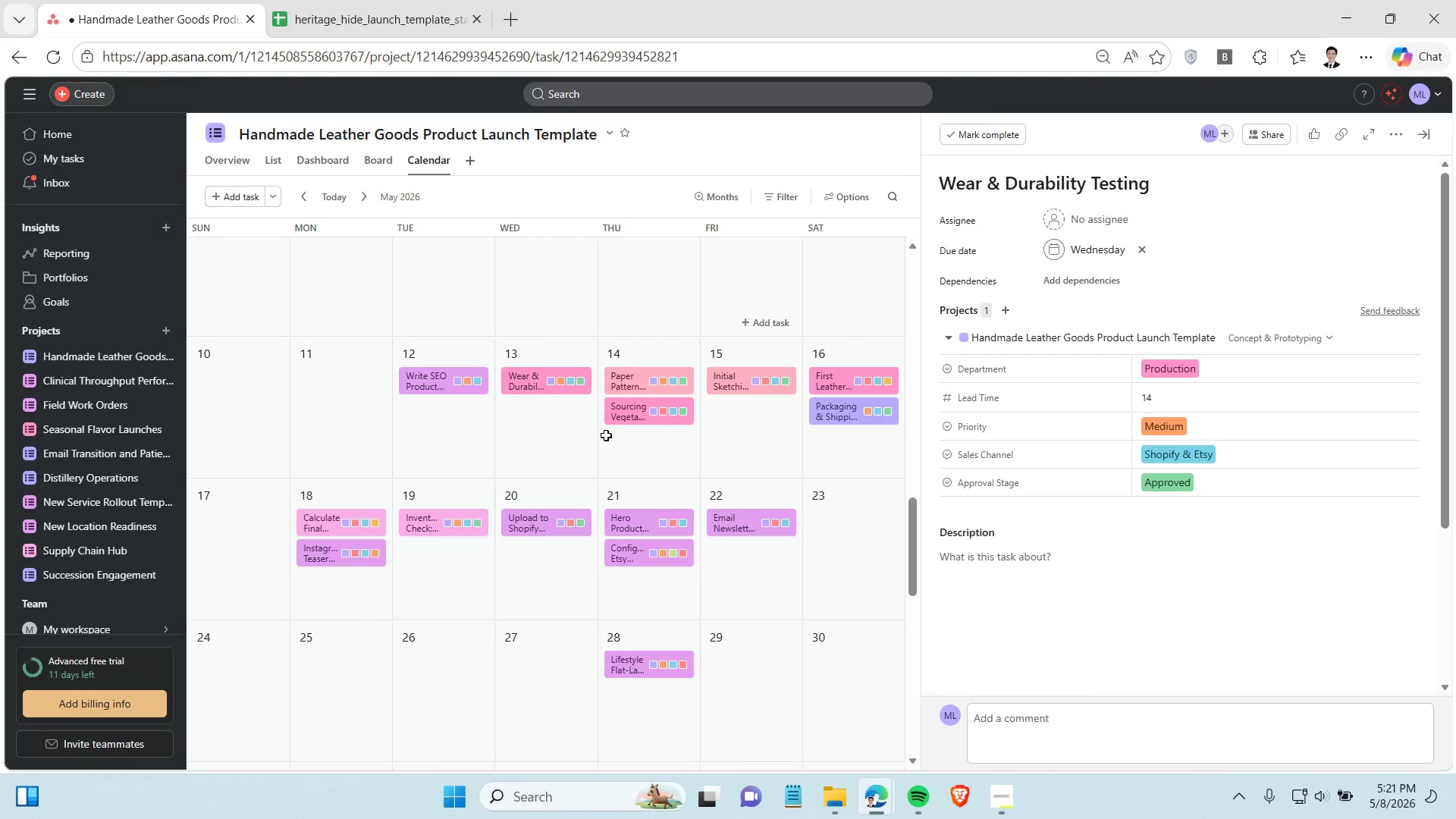 
wait(5.47)
 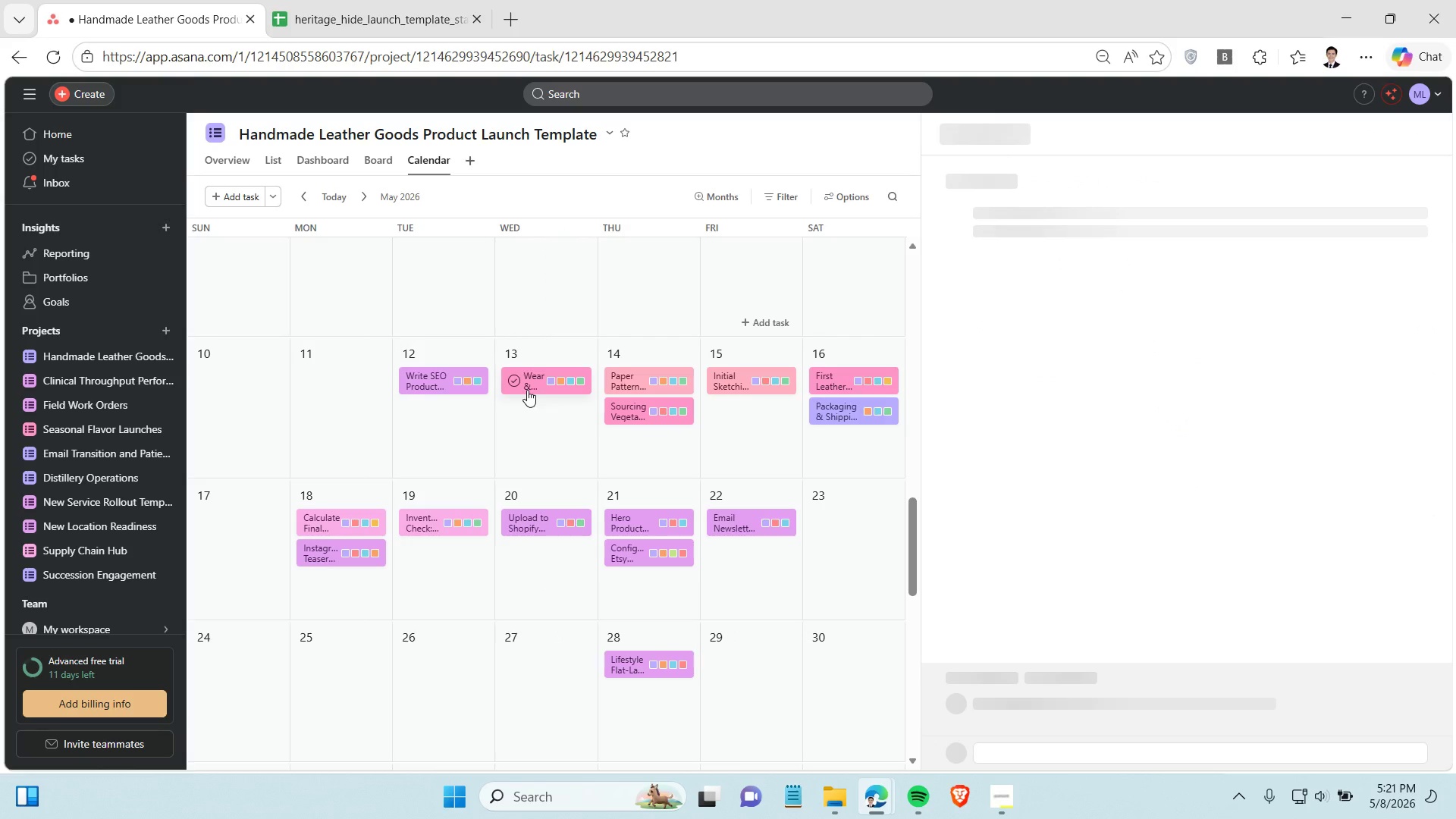 
left_click([635, 420])
 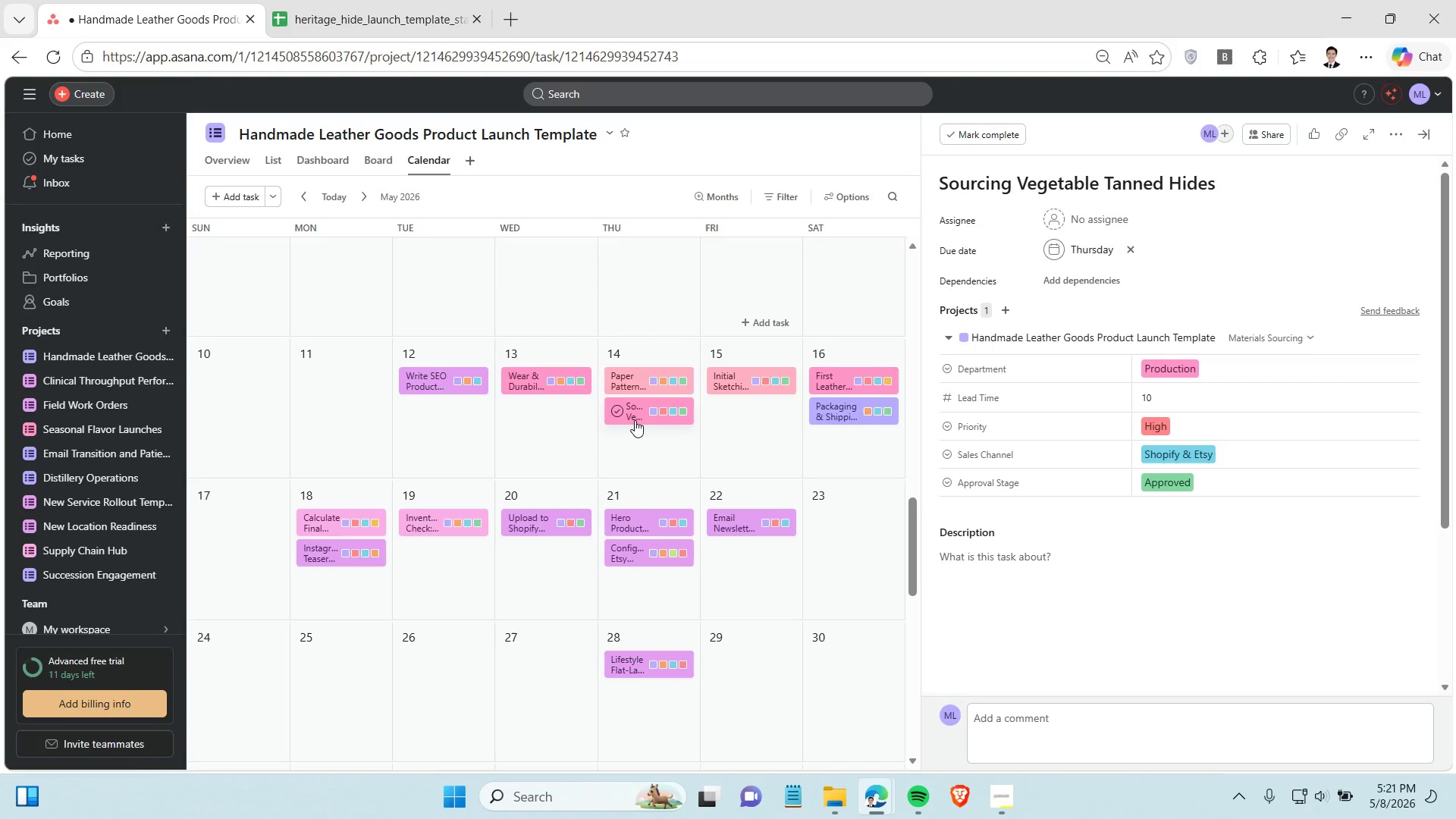 
wait(5.31)
 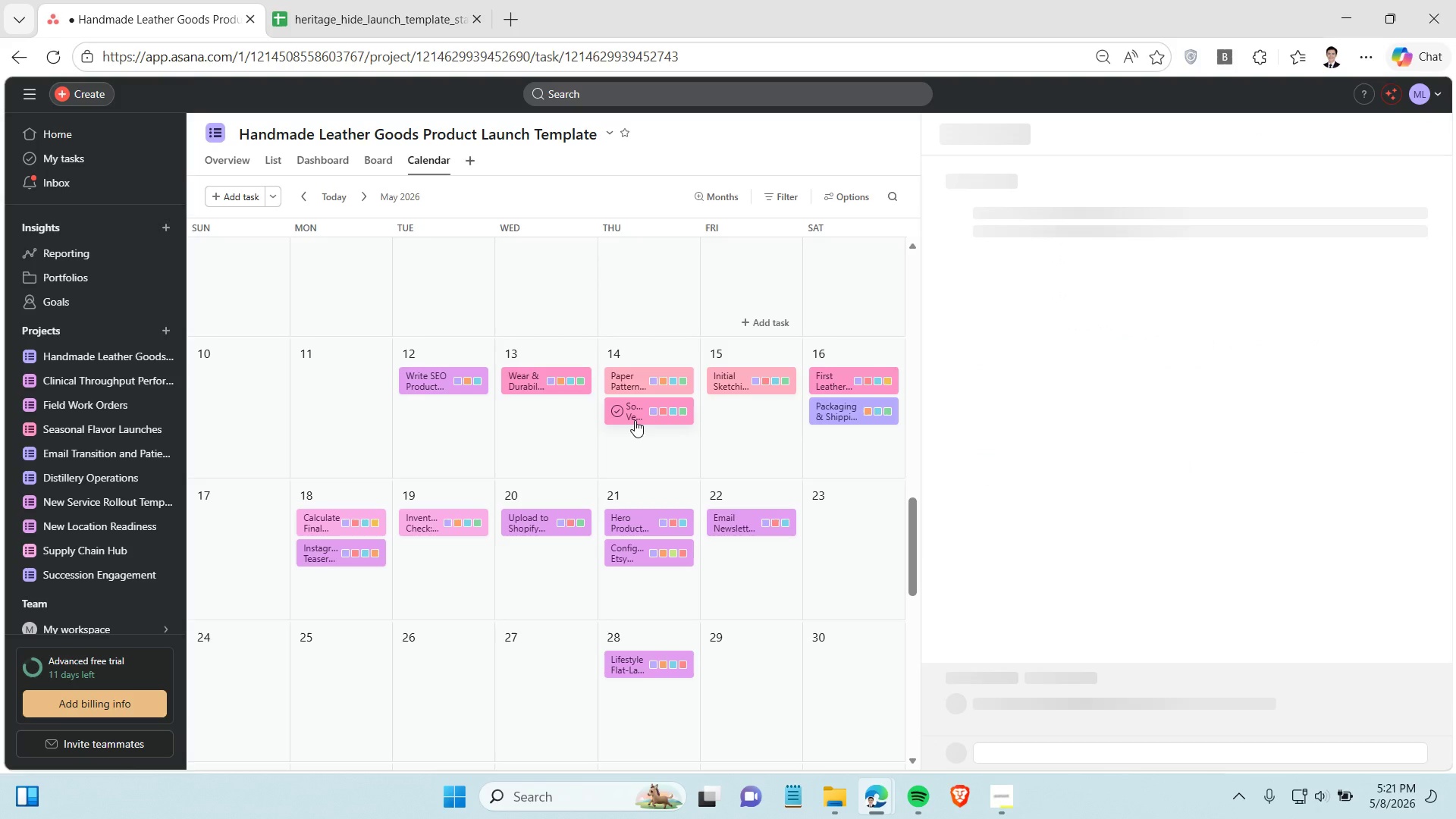 
left_click([546, 305])
 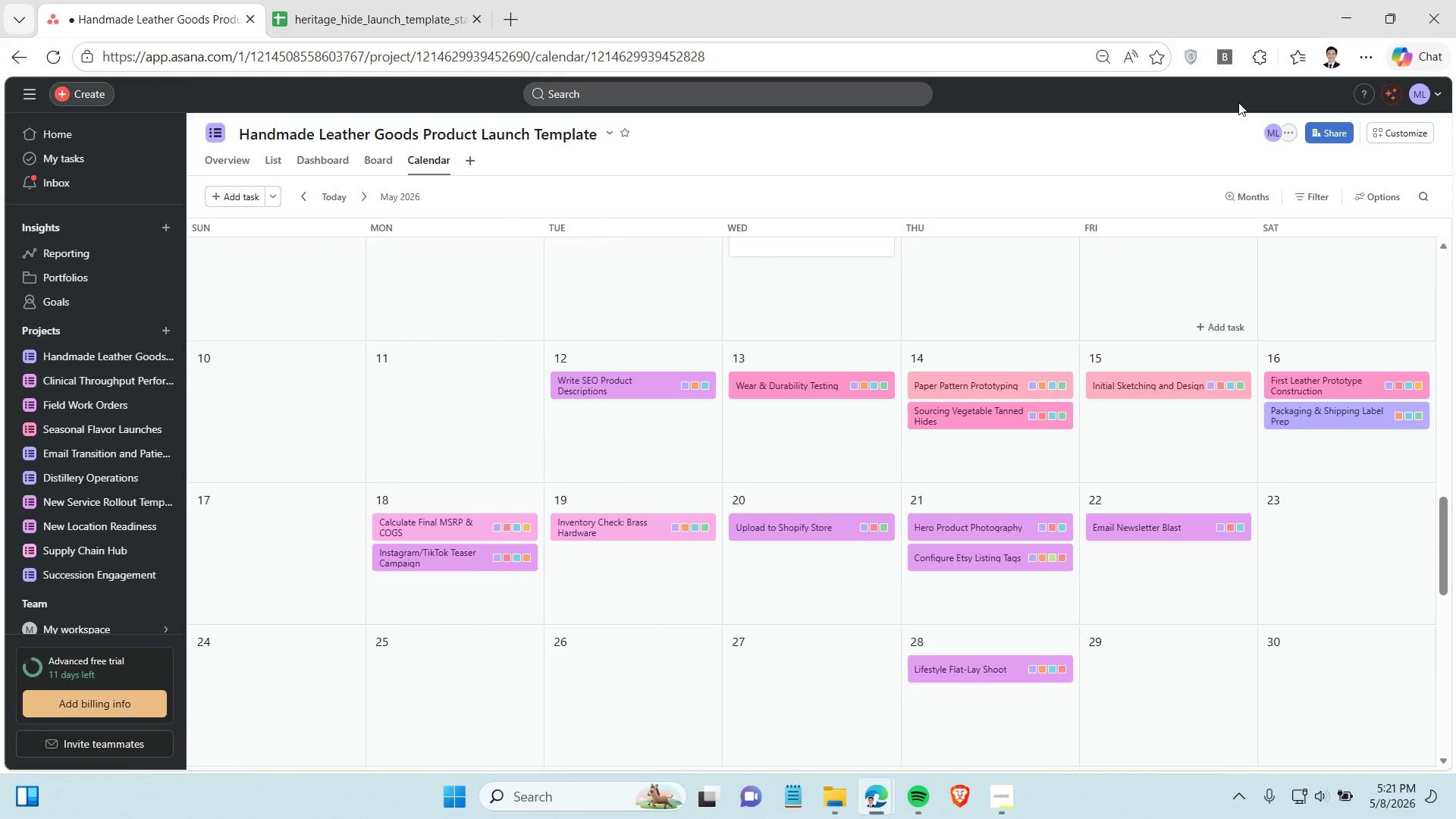 
left_click([1237, 99])
 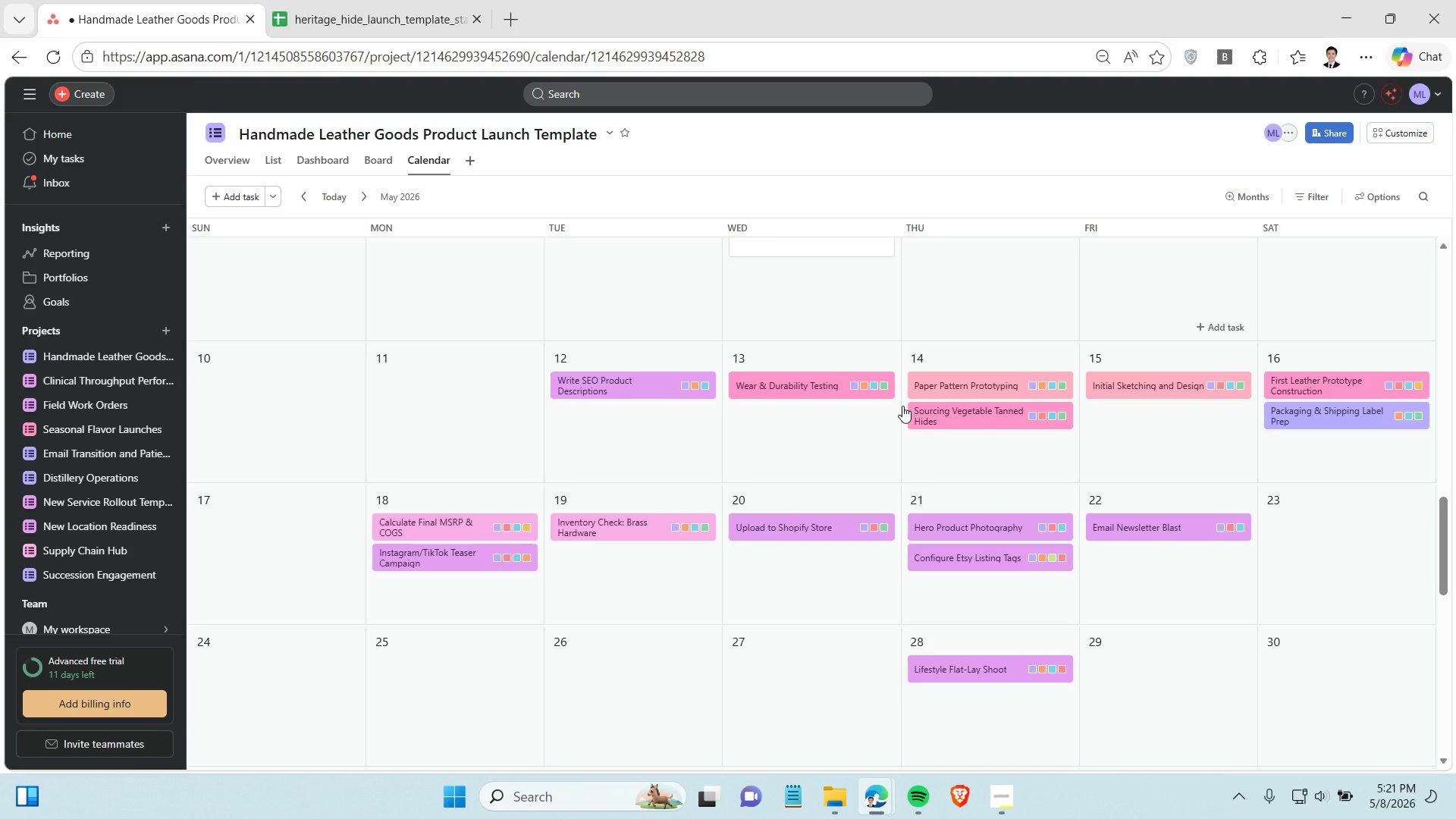 
left_click([845, 798])
 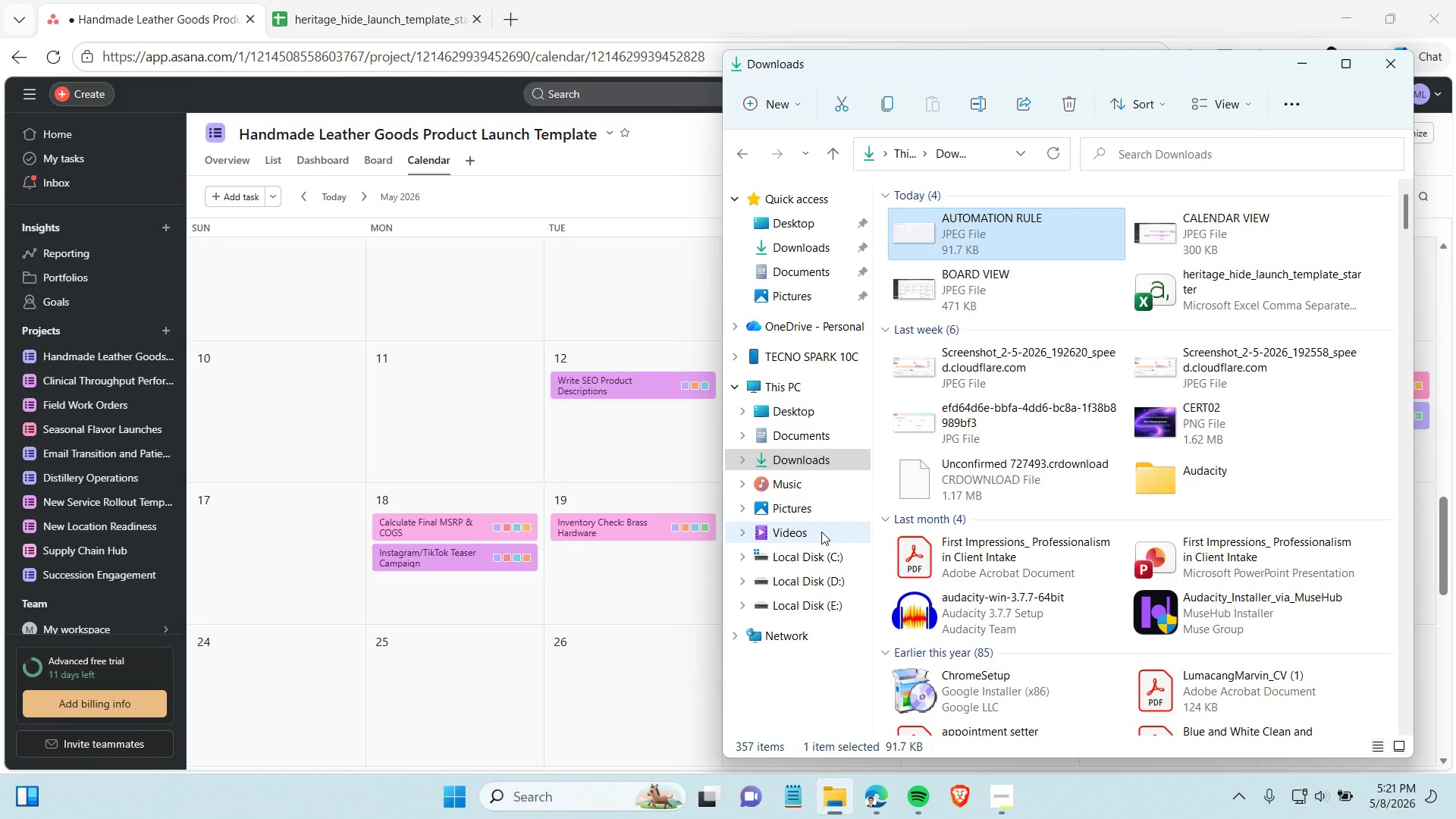 
left_click([821, 532])
 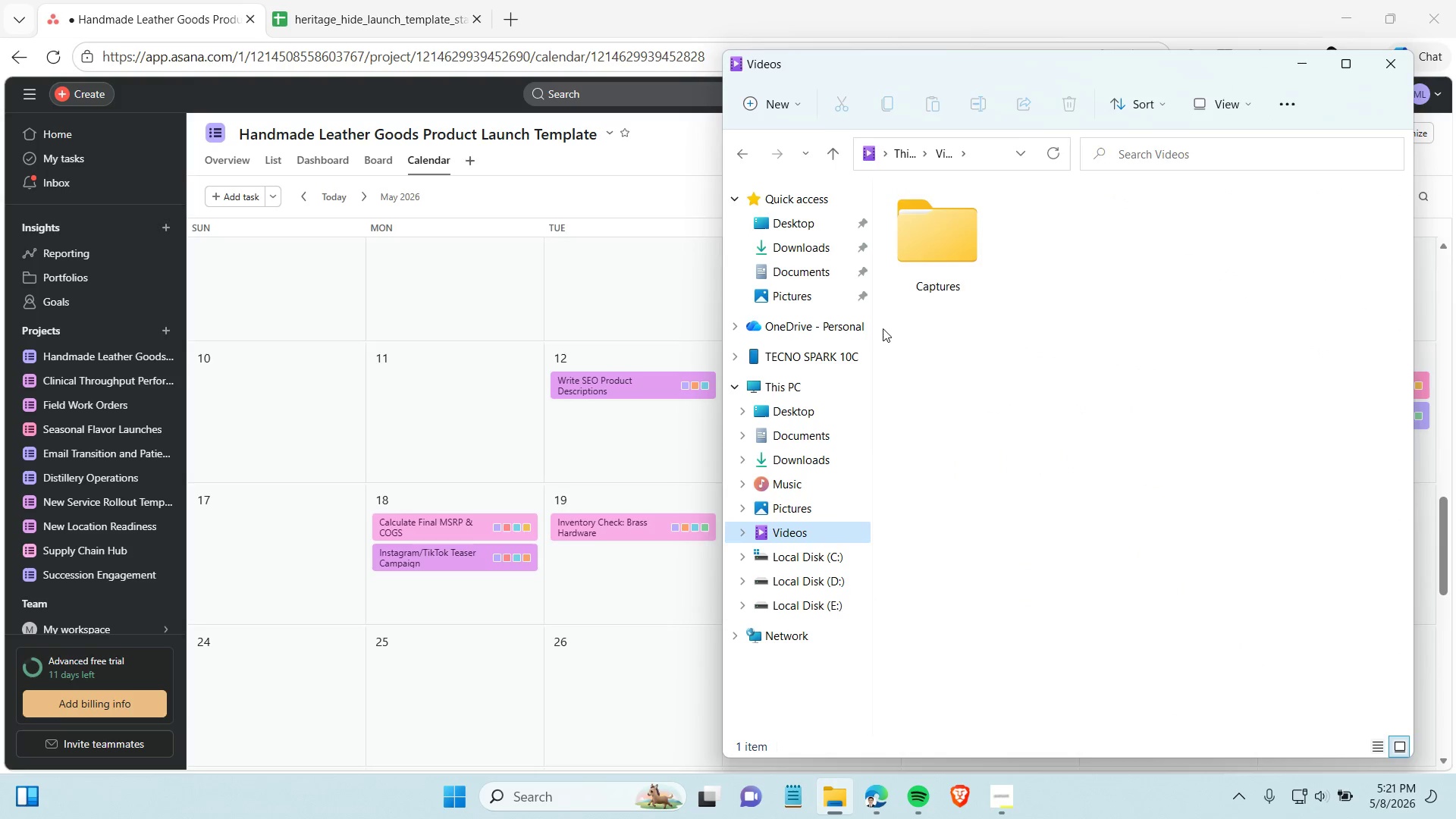 
double_click([949, 223])
 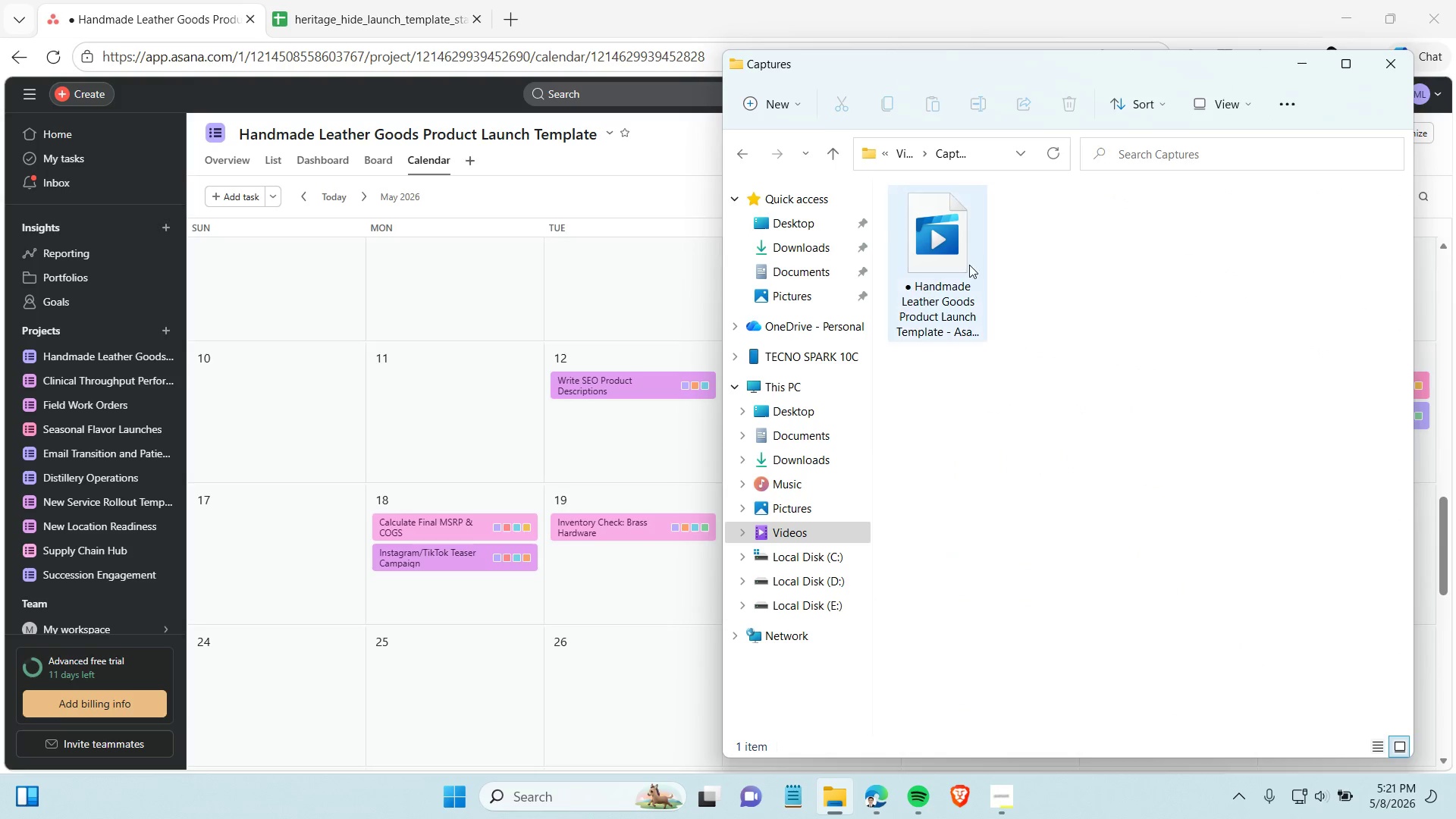 
left_click([949, 292])
 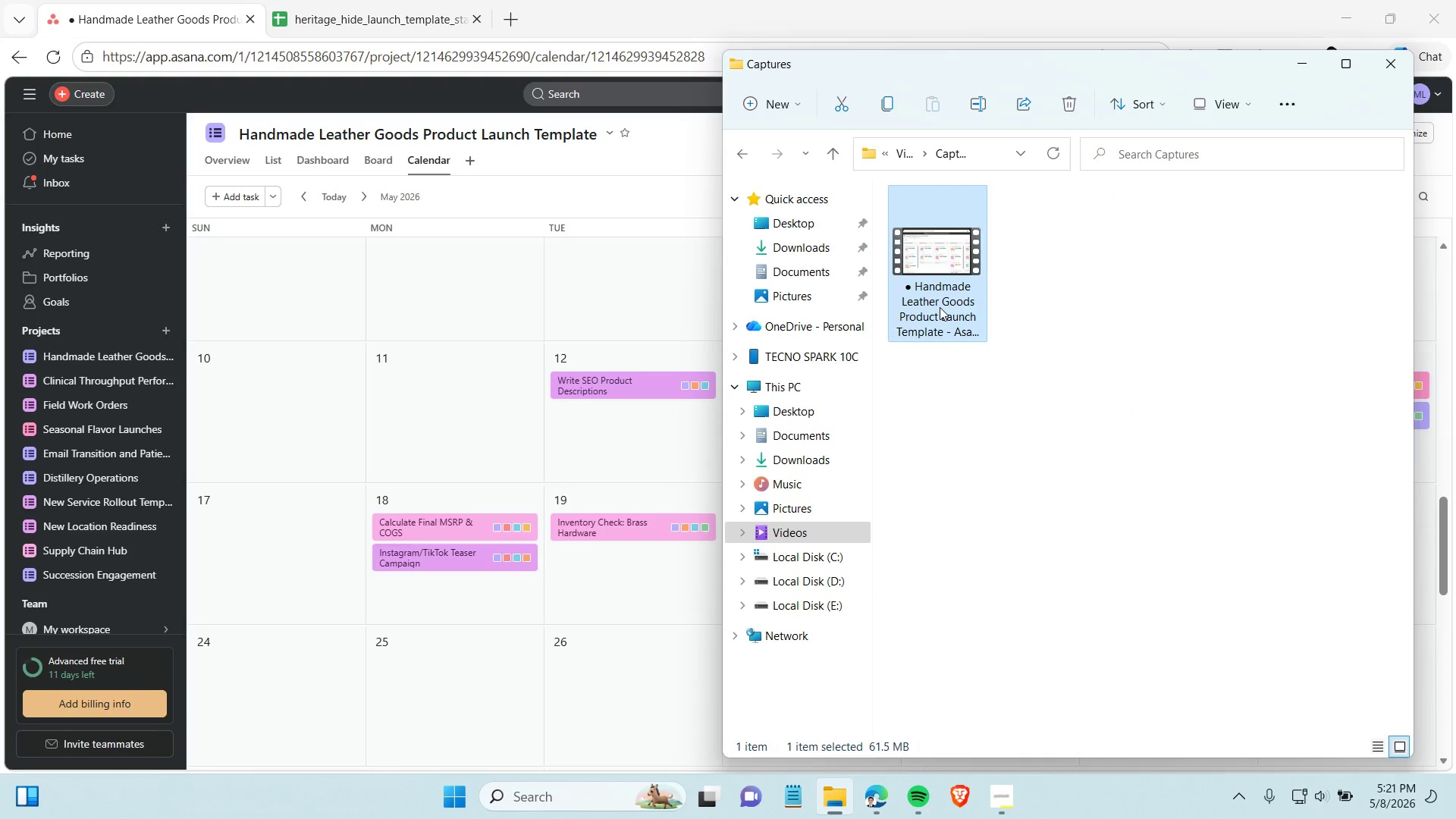 
left_click([940, 307])
 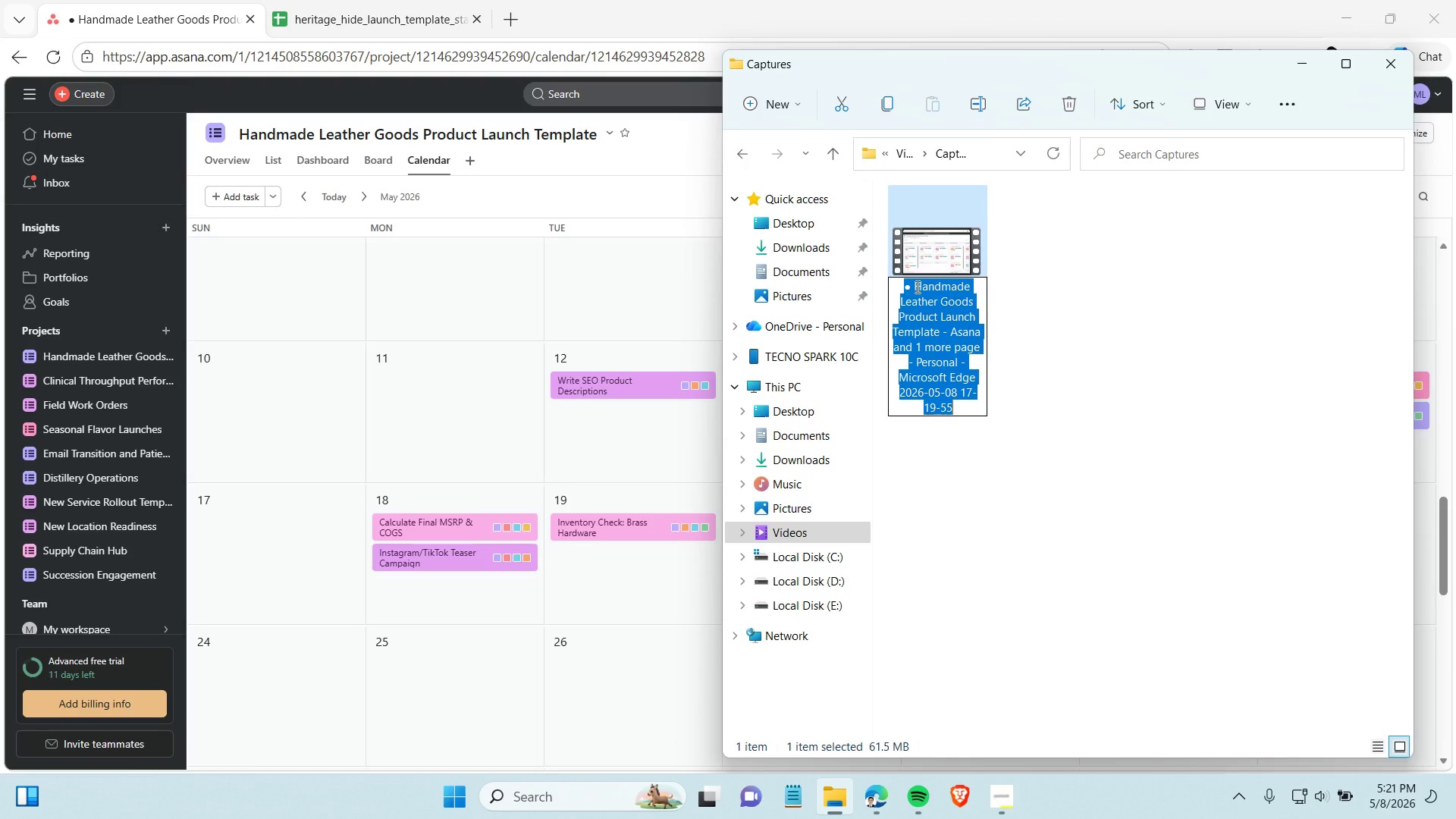 
left_click([916, 286])
 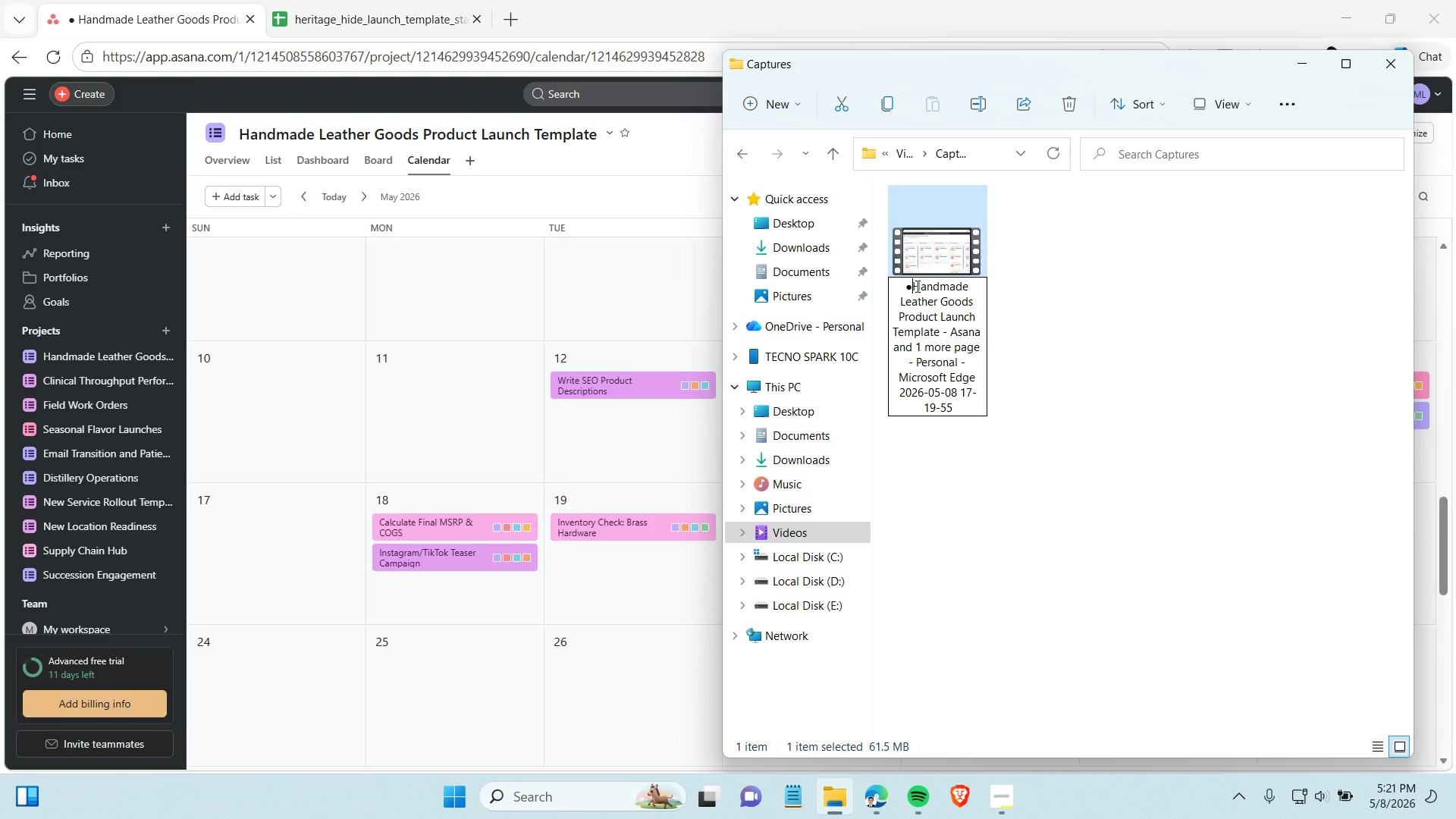 
key(Backspace)
key(Backspace)
key(Backspace)
type(ASANA SCREEN RECORDING WALKTHROUGH)
 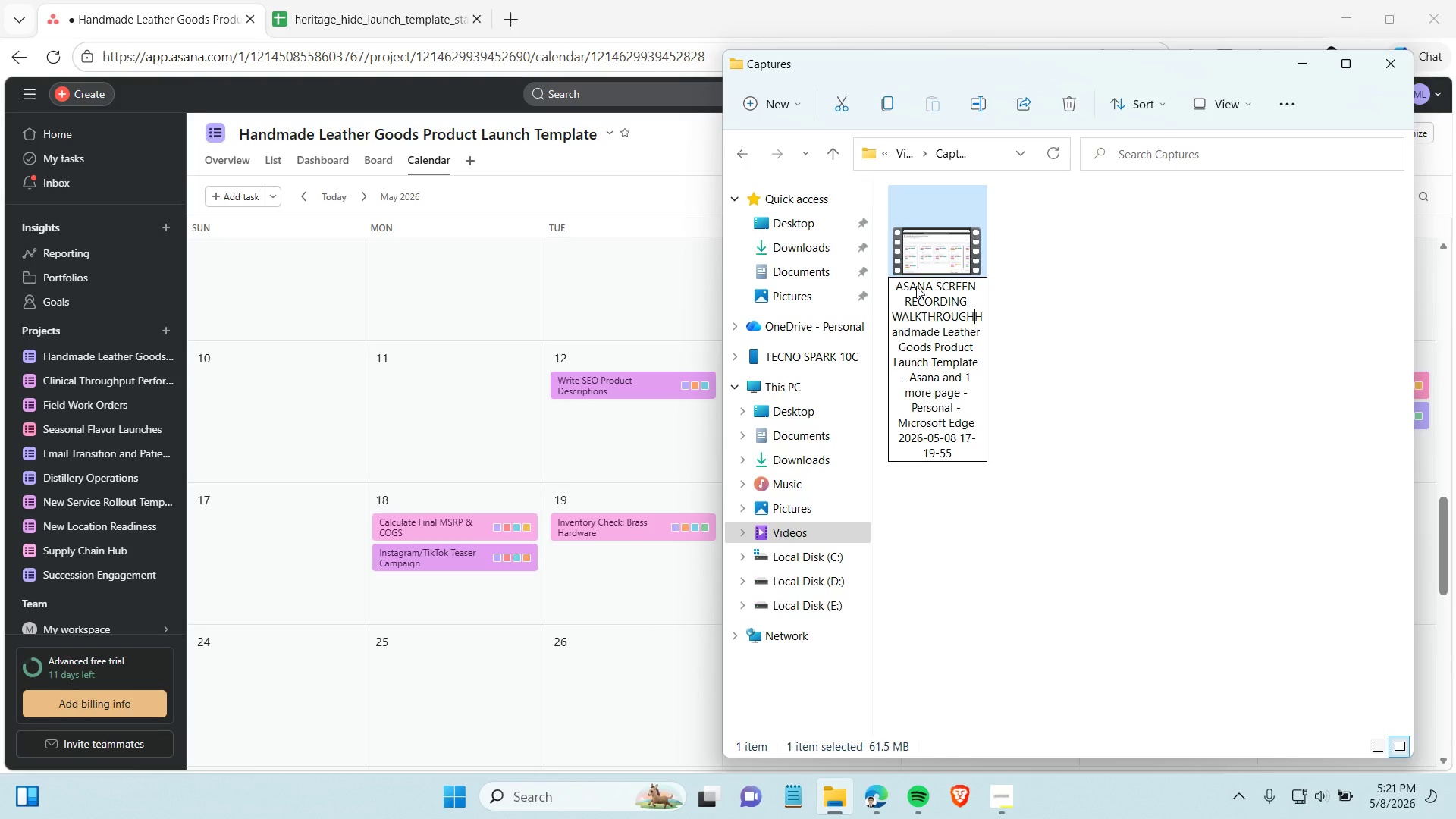 
key(Shift+Minus)
 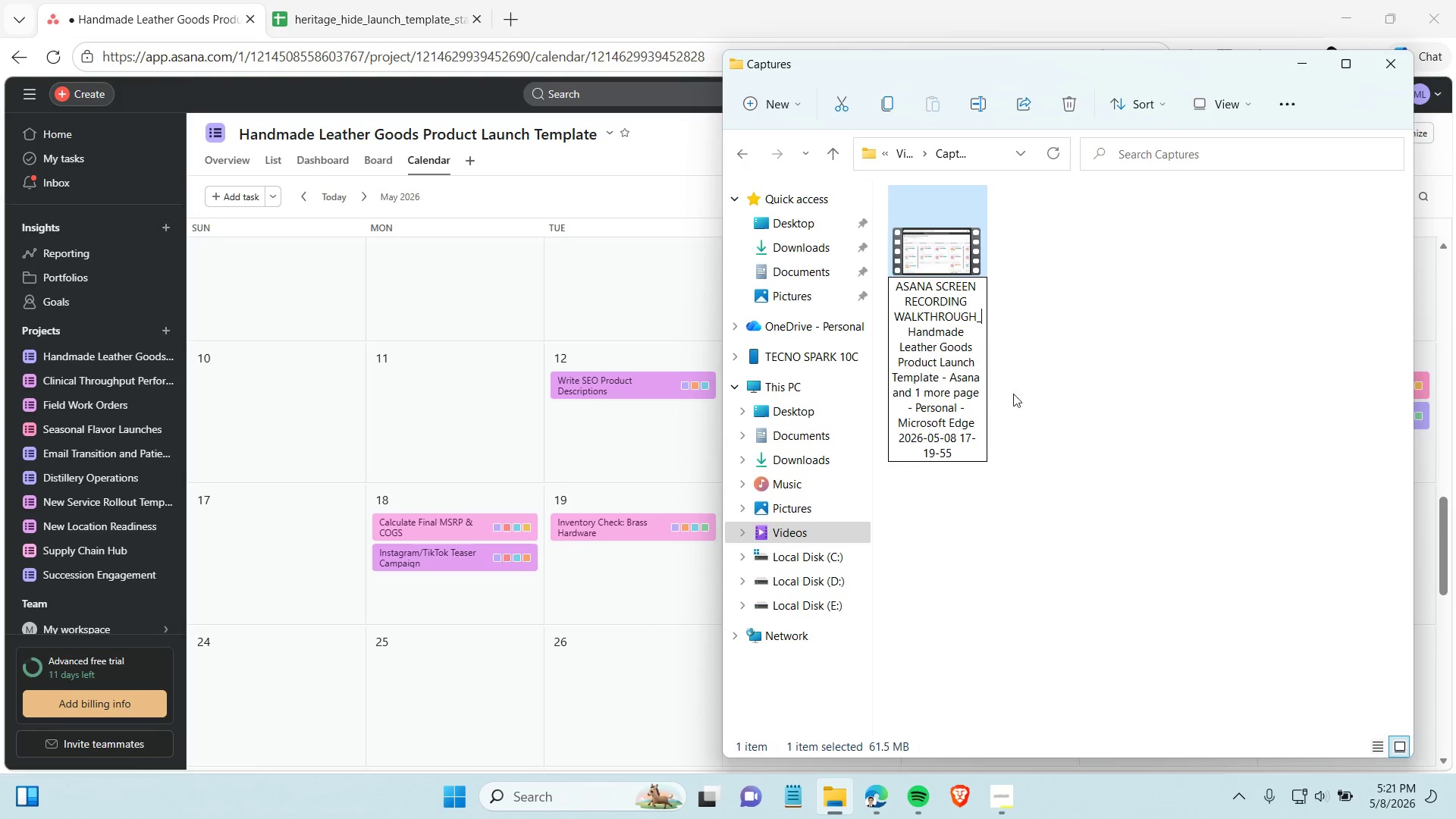 
left_click([1054, 423])
 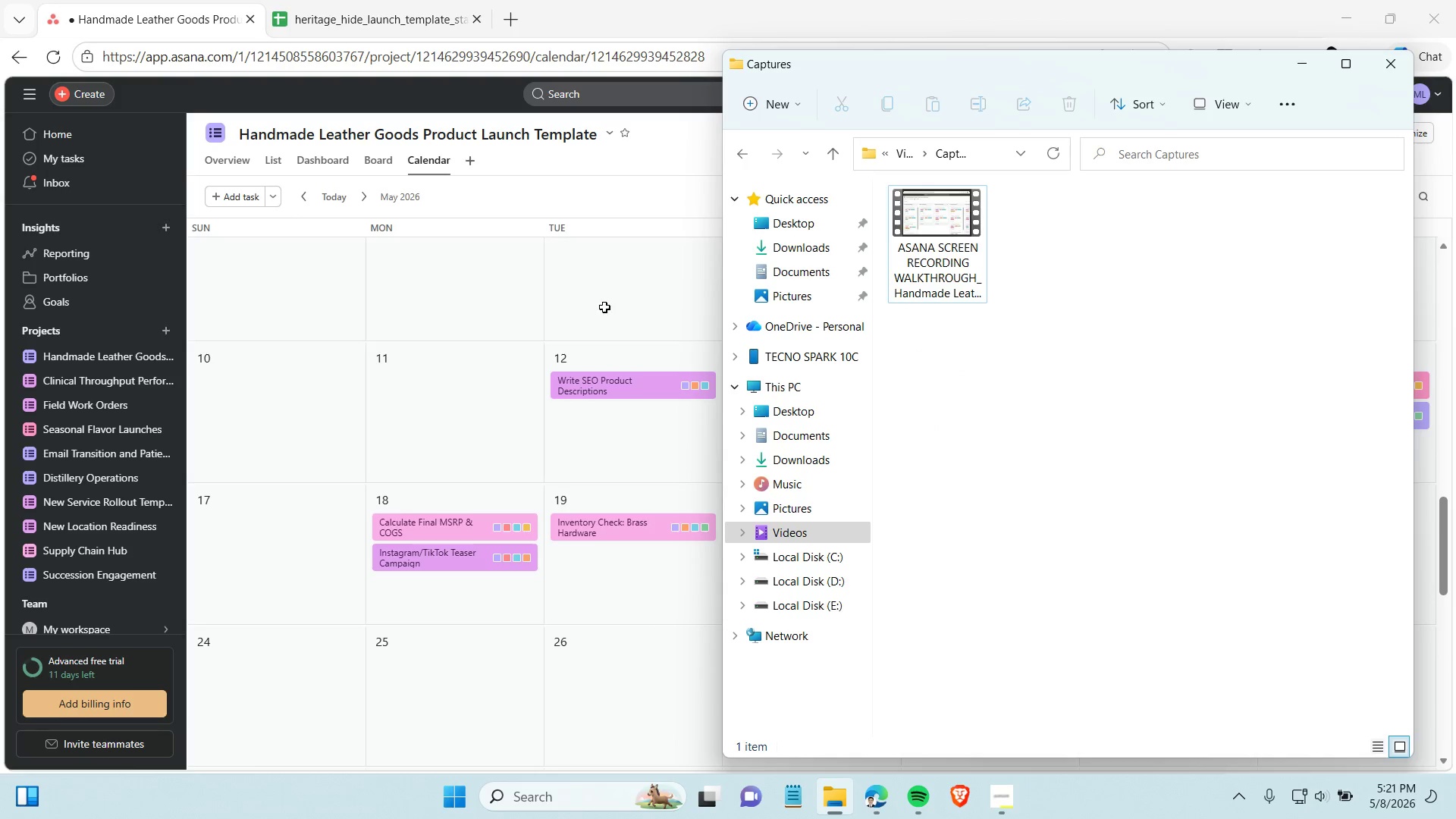 
left_click([606, 306])
 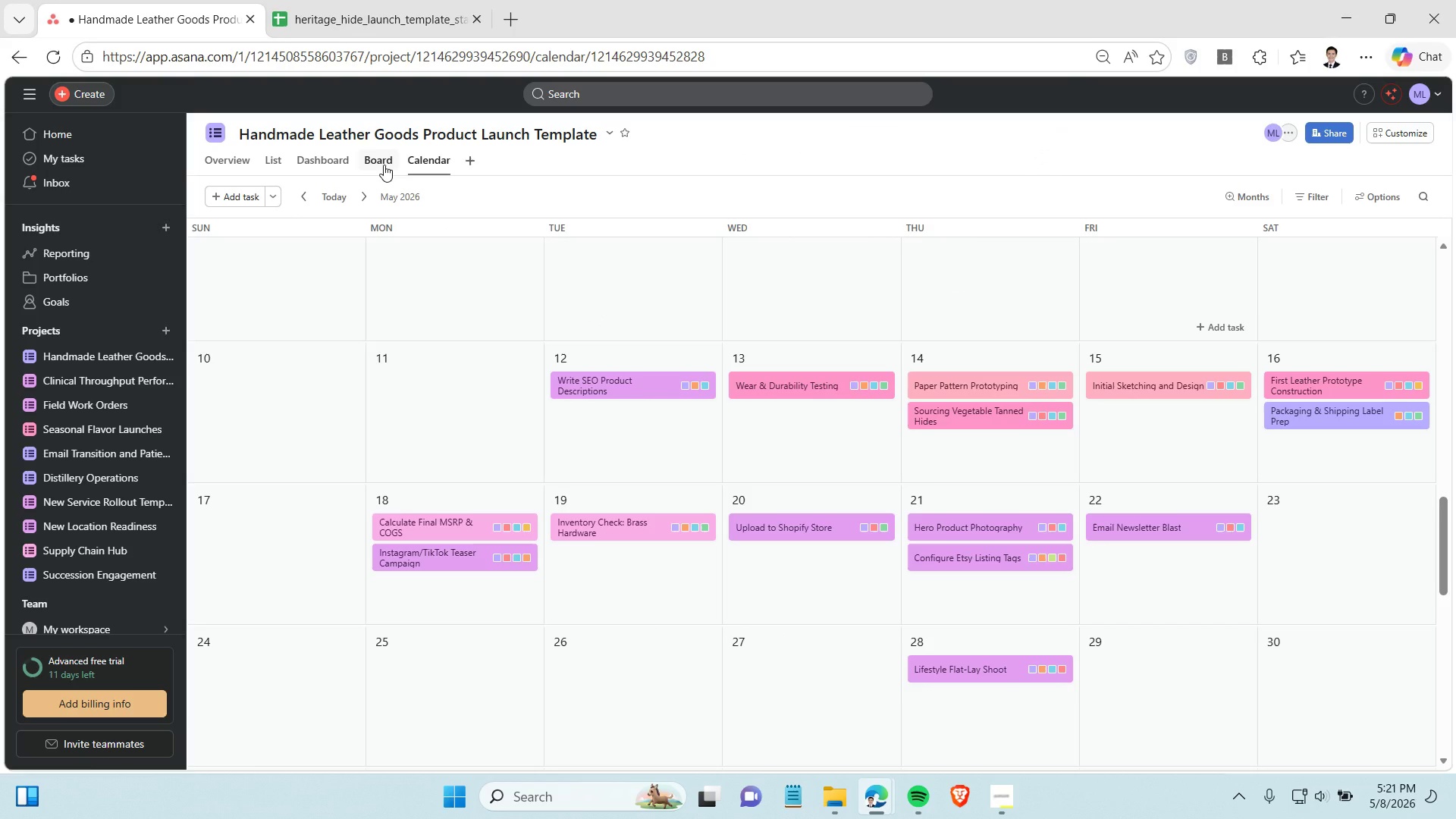 
left_click([384, 165])
 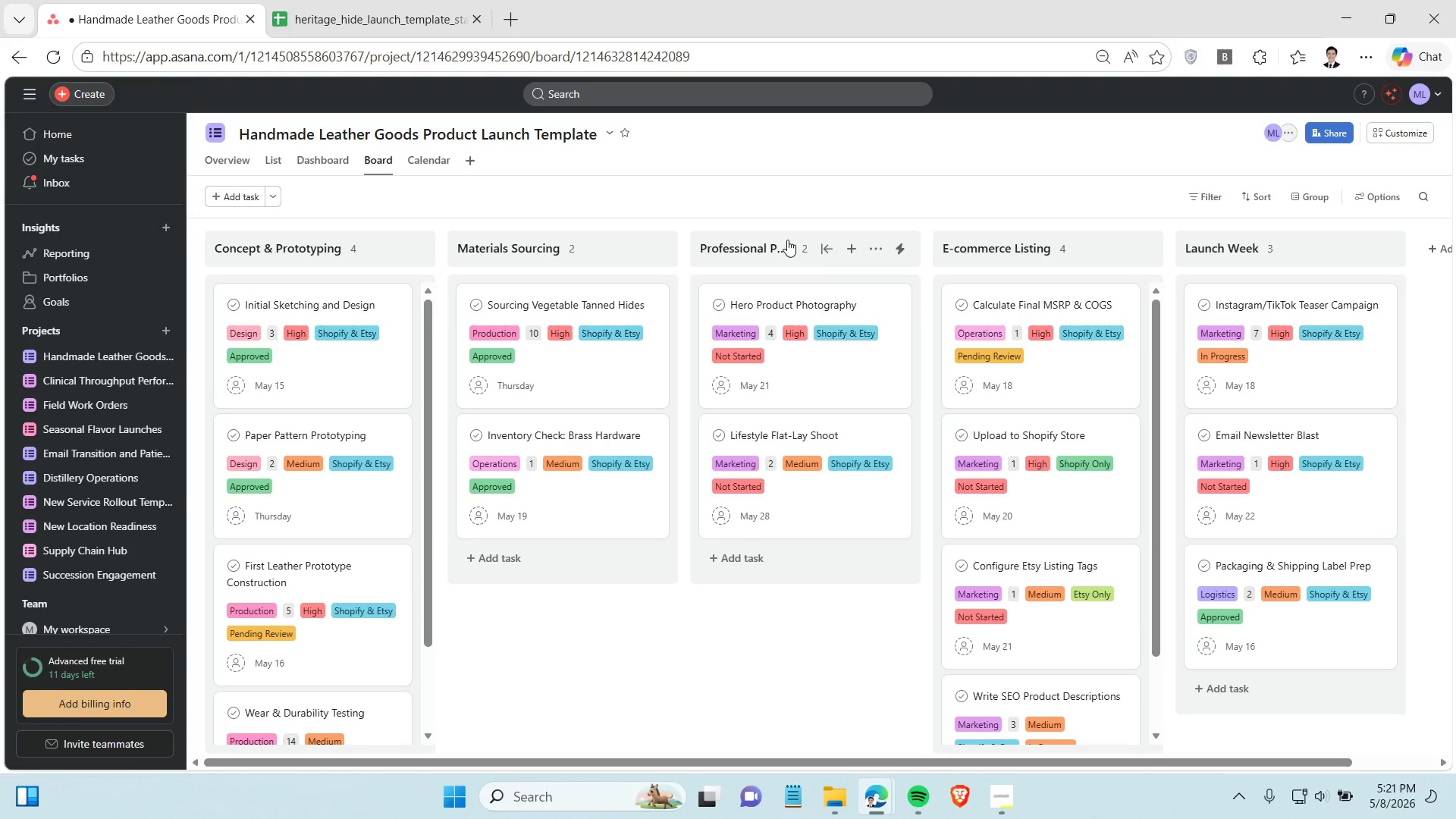 
wait(8.14)
 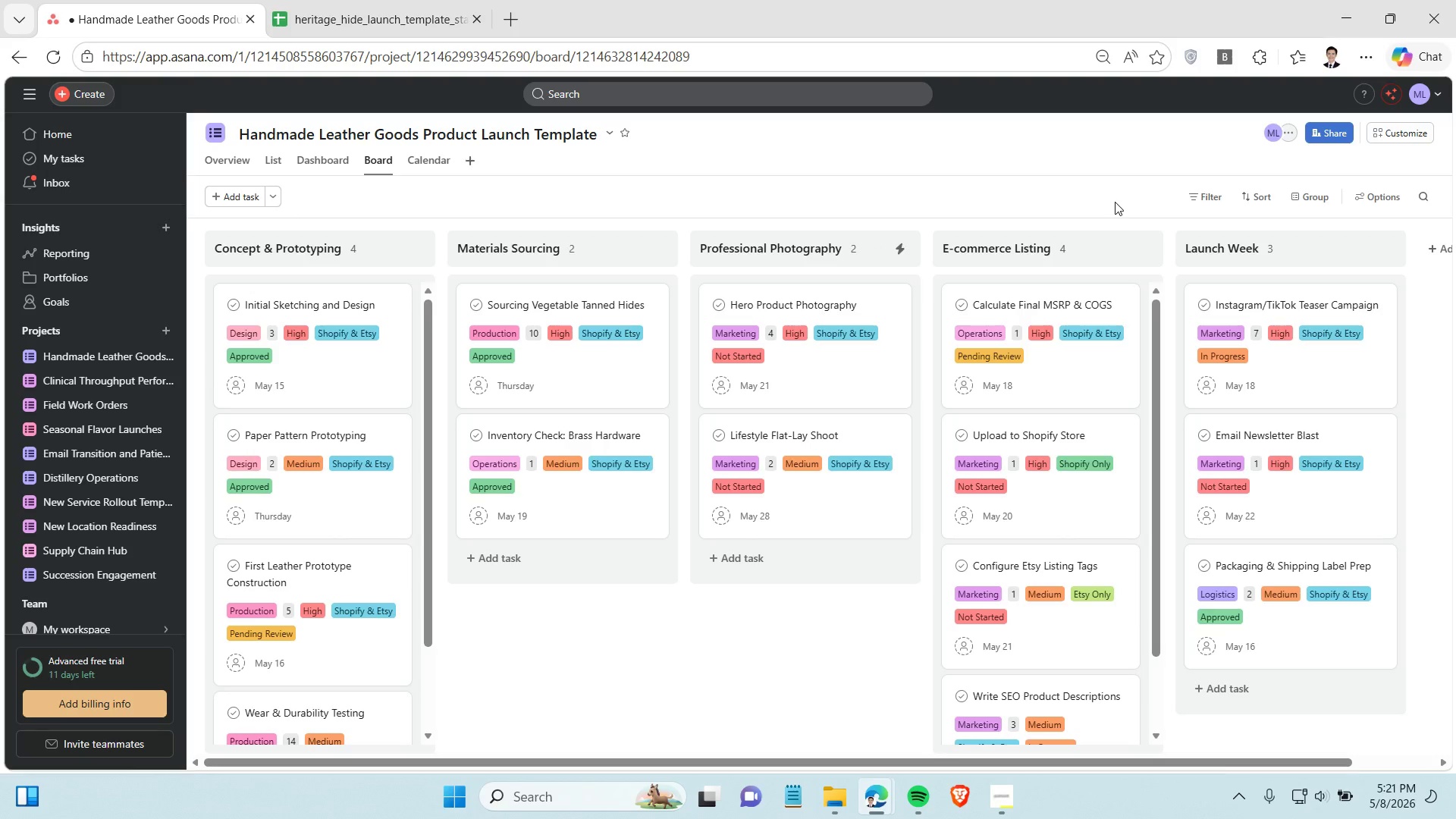 
key(Alt+Meta+R)
 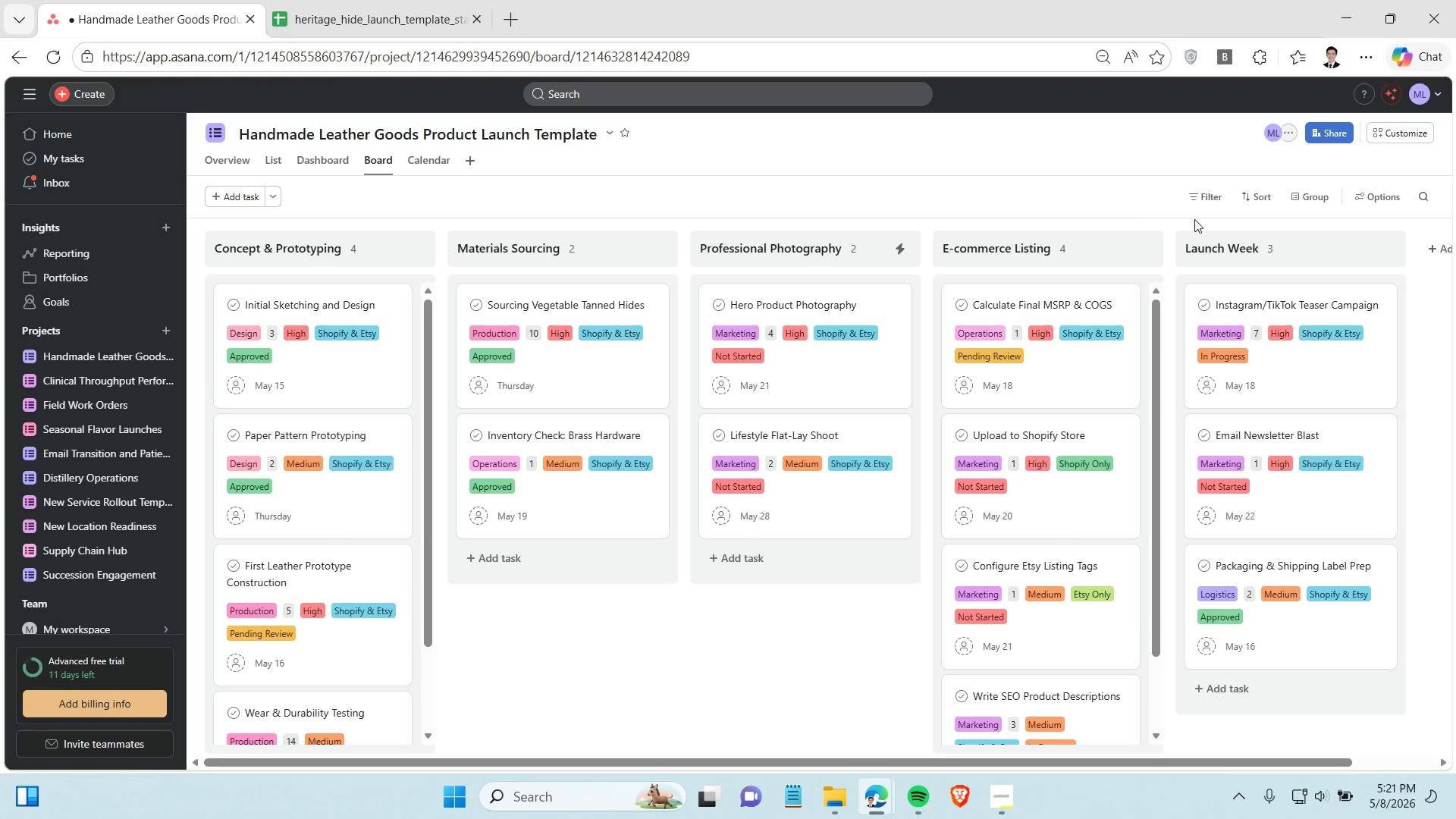 
left_click([1428, 130])
 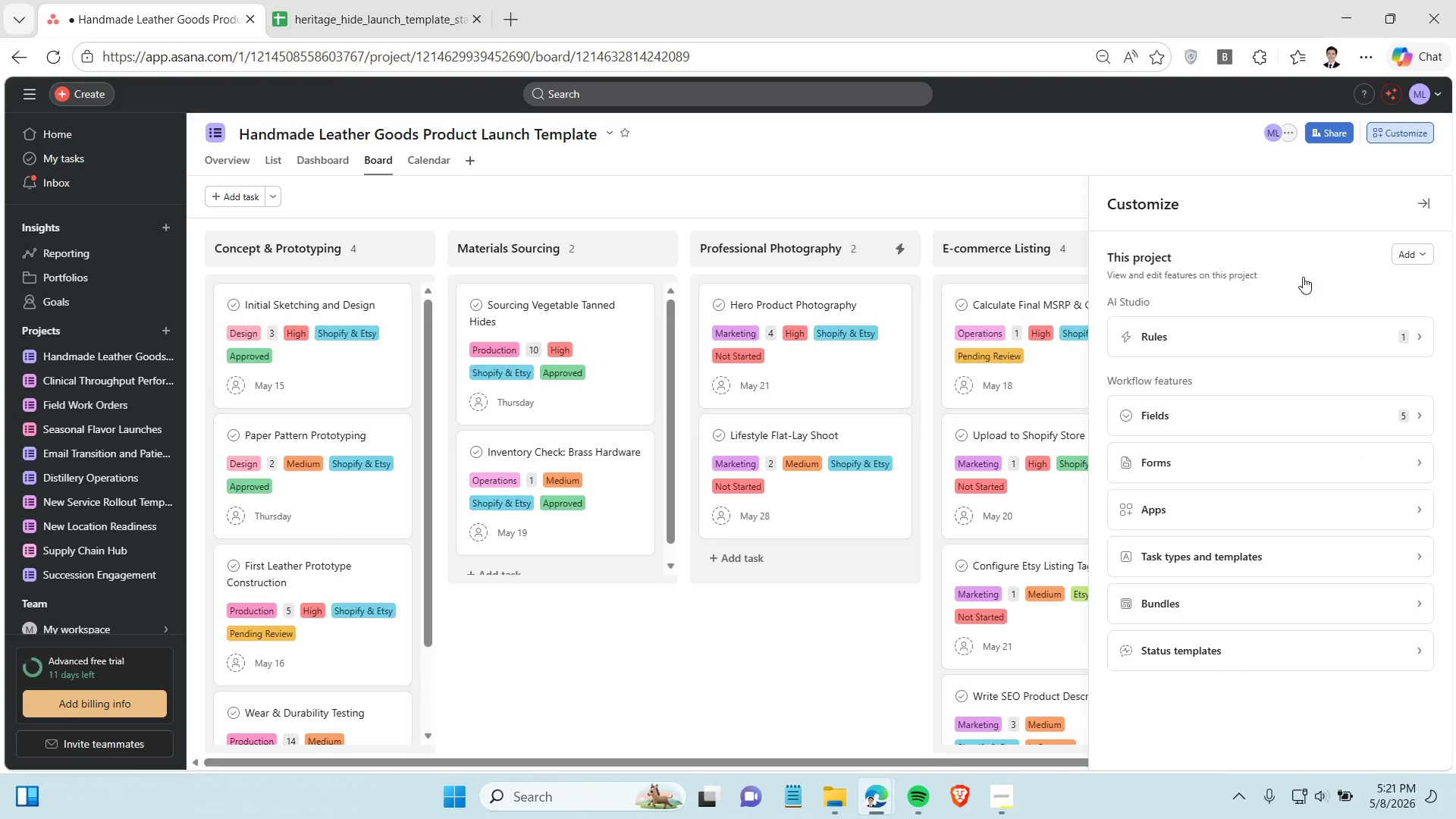 
left_click([1273, 332])
 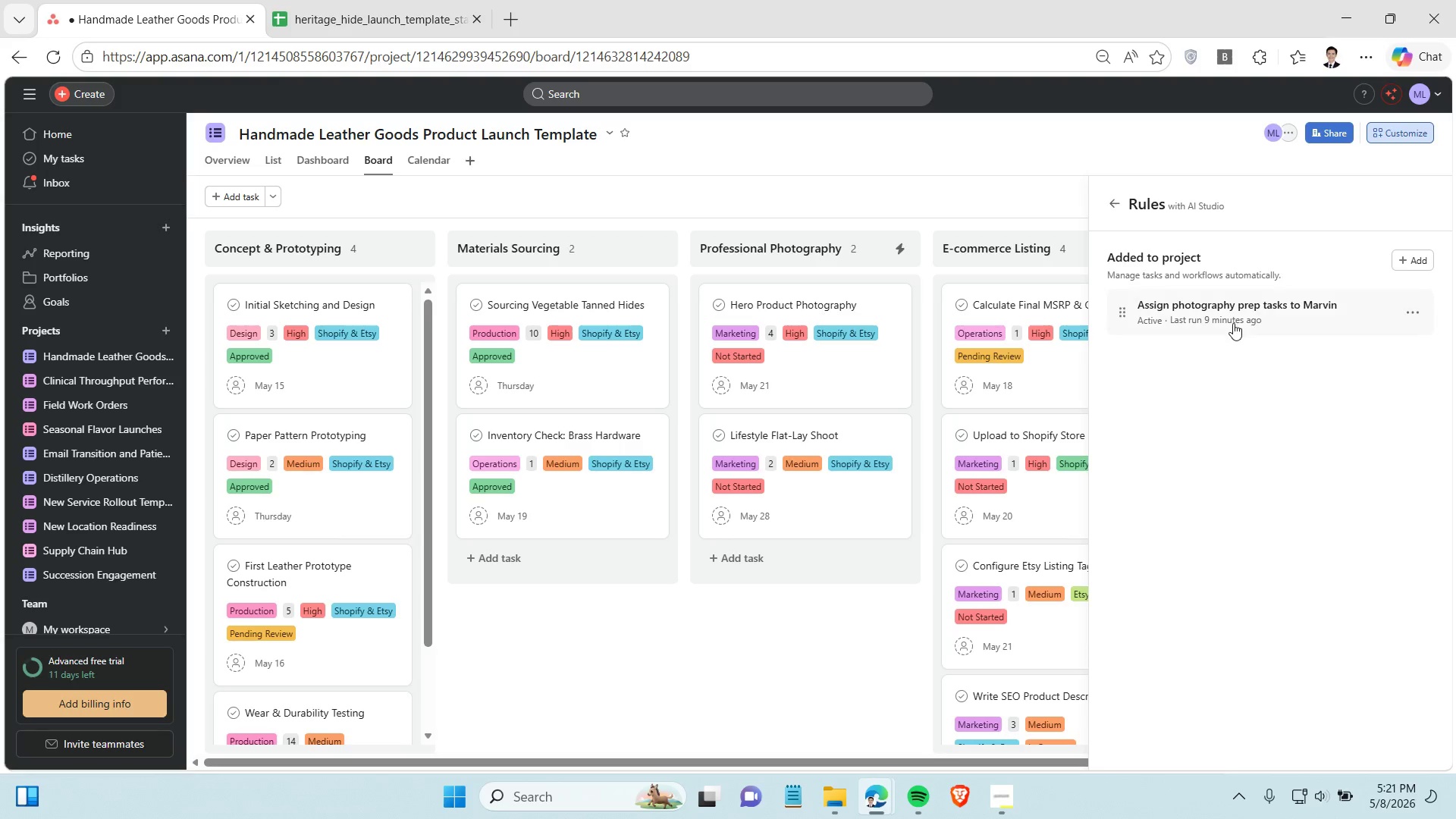 
left_click([1234, 318])
 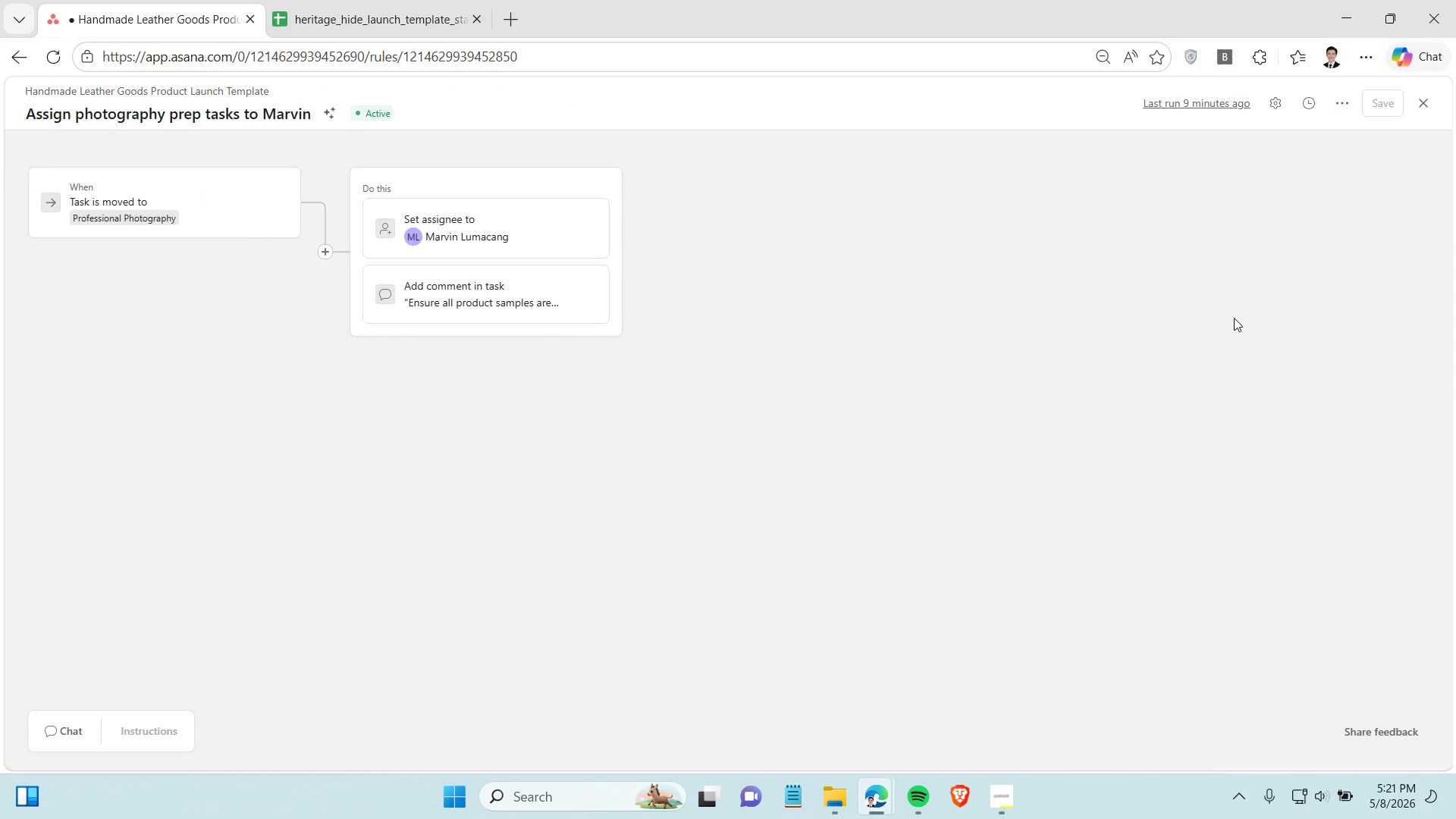 
mouse_move([199, 218])
 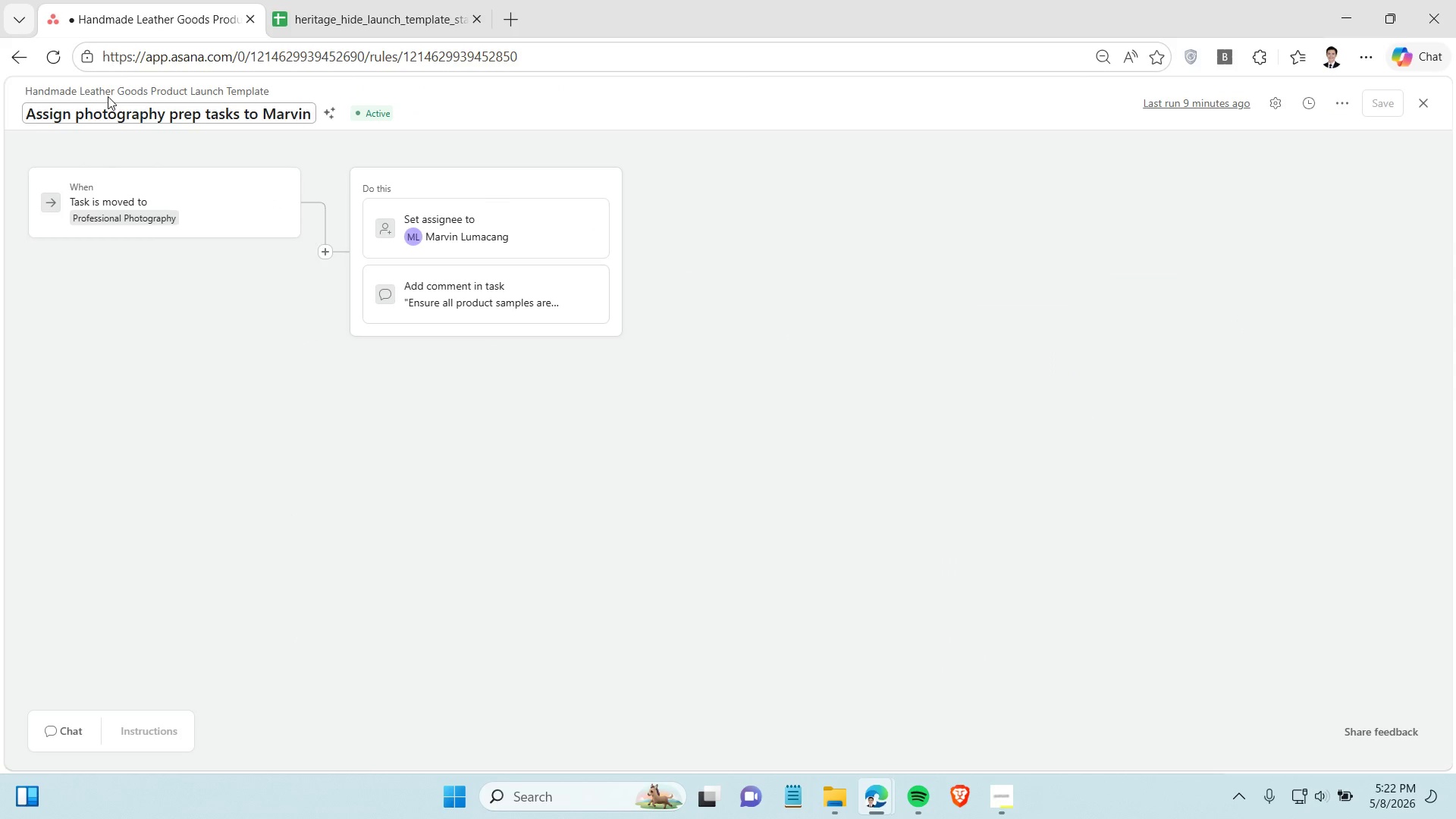 
left_click([14, 58])
 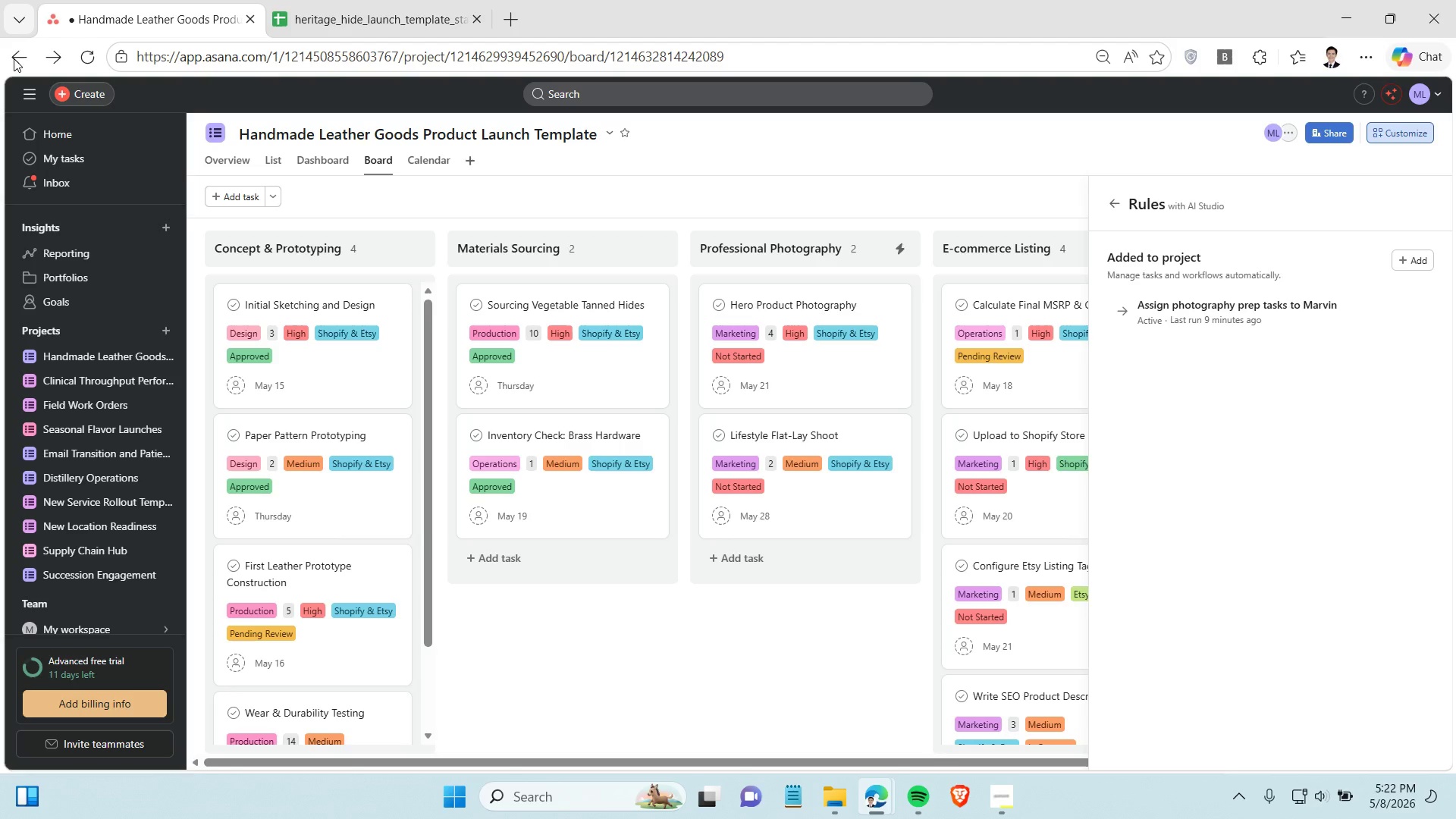 
mouse_move([255, 384])
 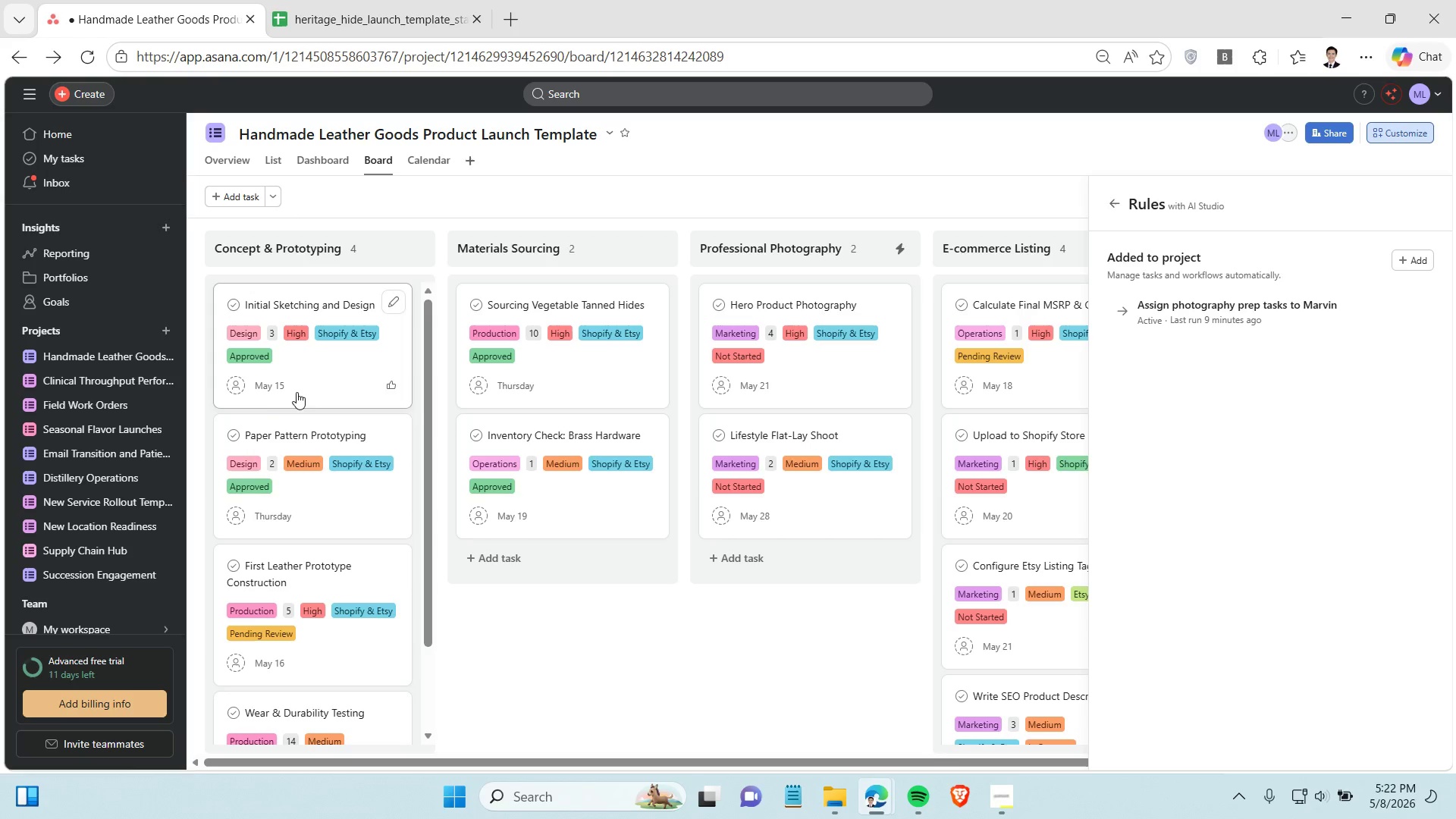 
mouse_move([377, 384])
 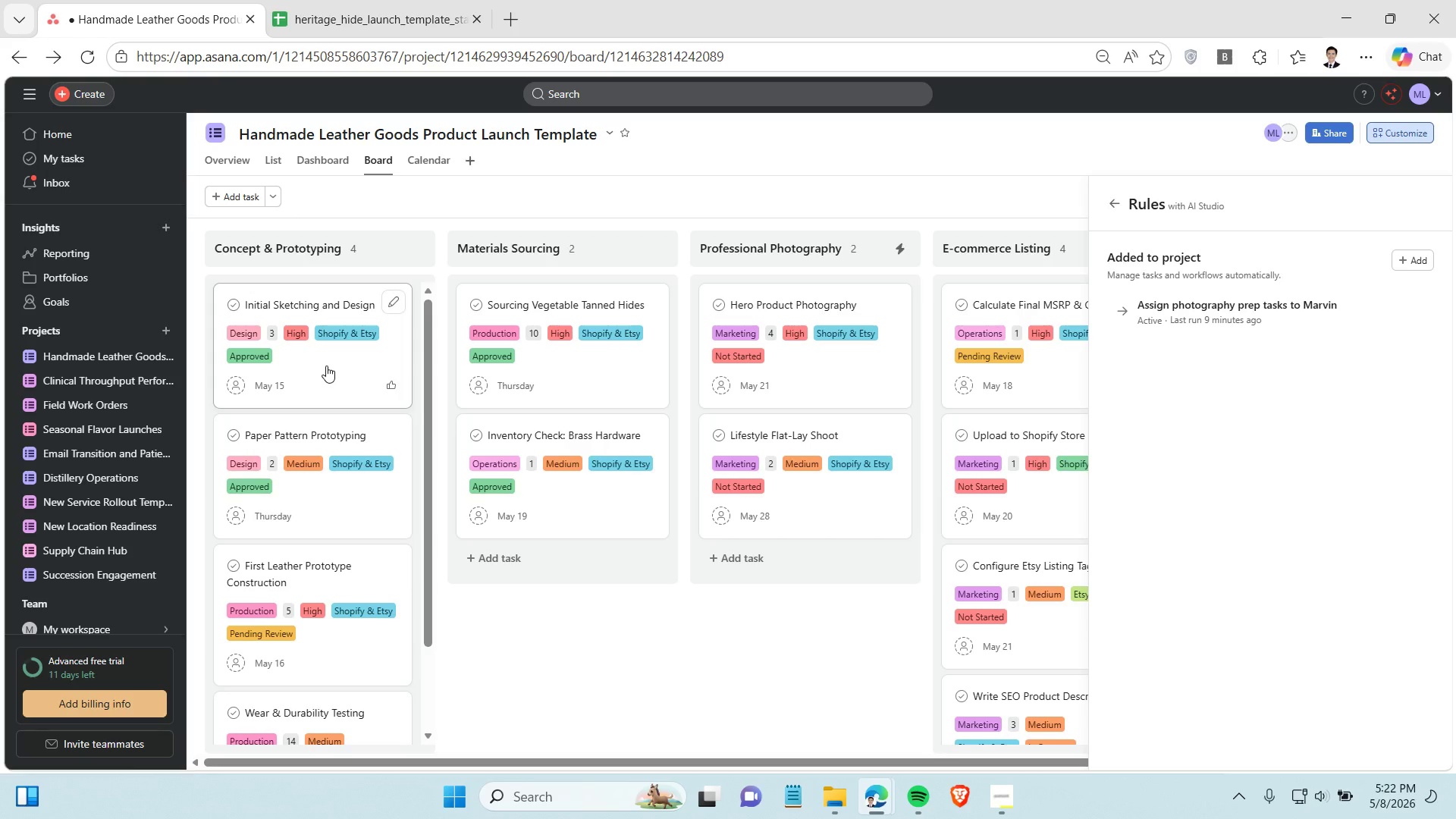 
left_click_drag(start_coordinate=[326, 366], to_coordinate=[824, 355])
 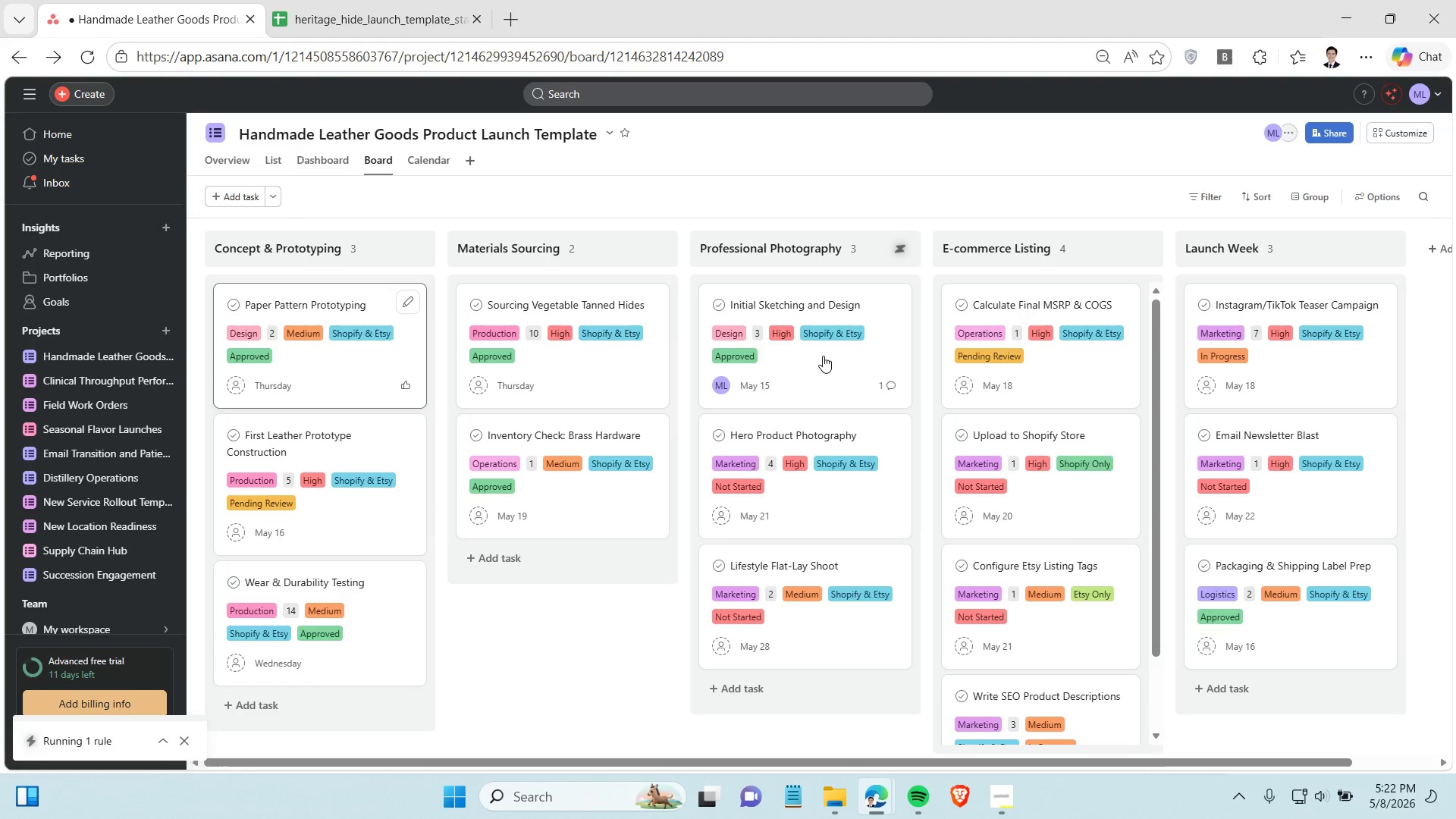 
wait(8.33)
 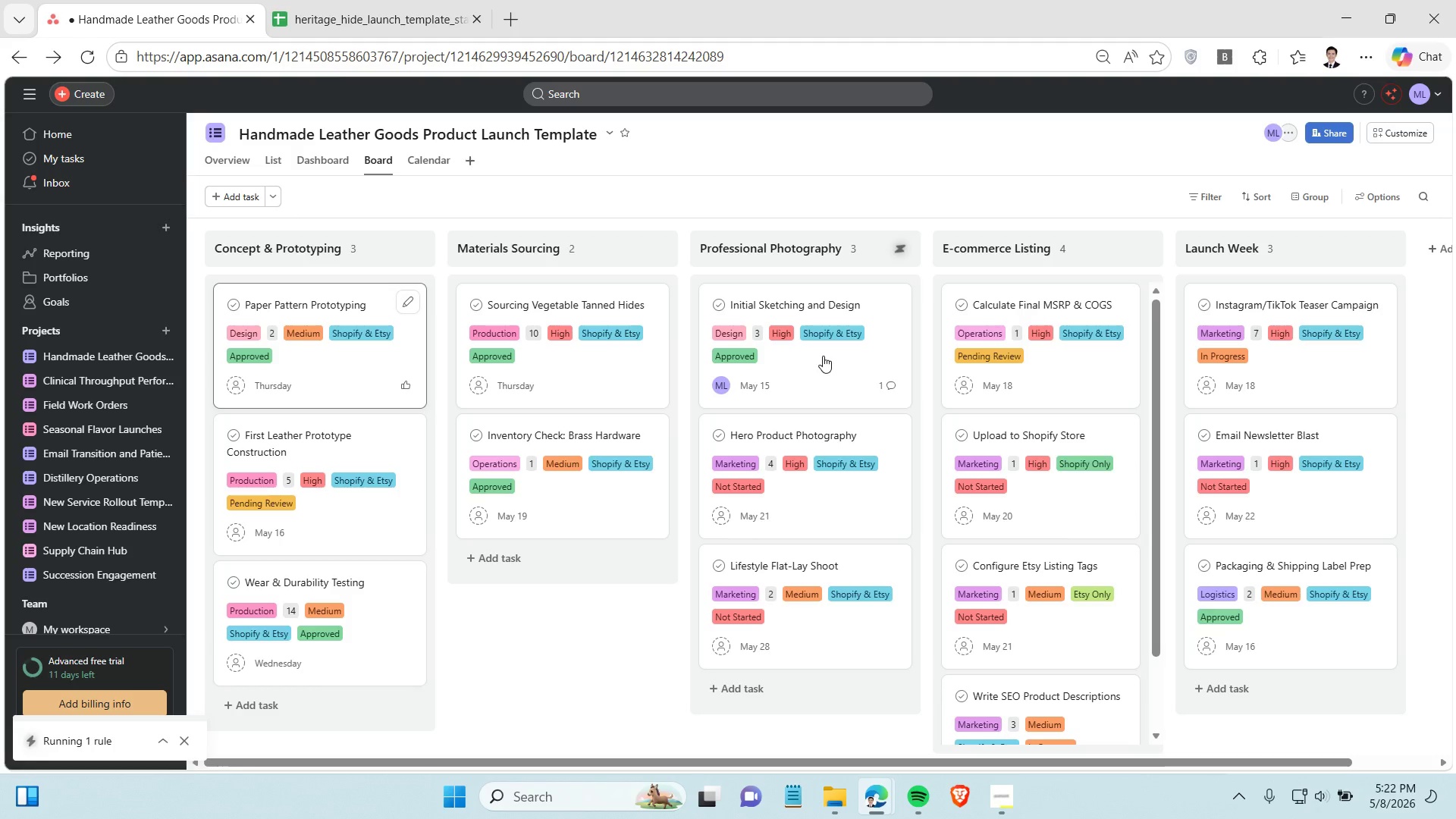 
left_click([890, 388])
 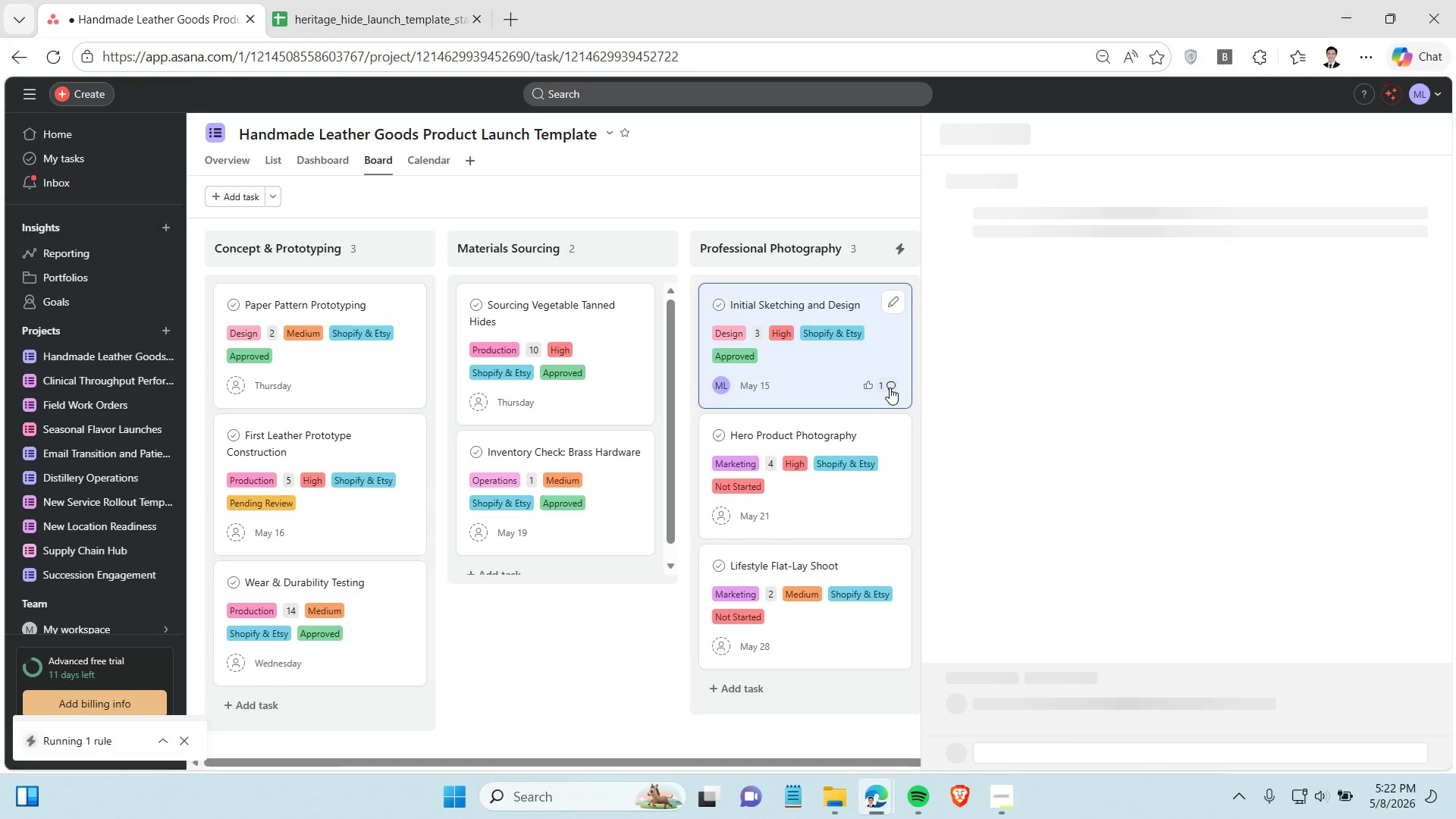 
scroll: coordinate [1027, 584], scroll_direction: down, amount: 2.0
 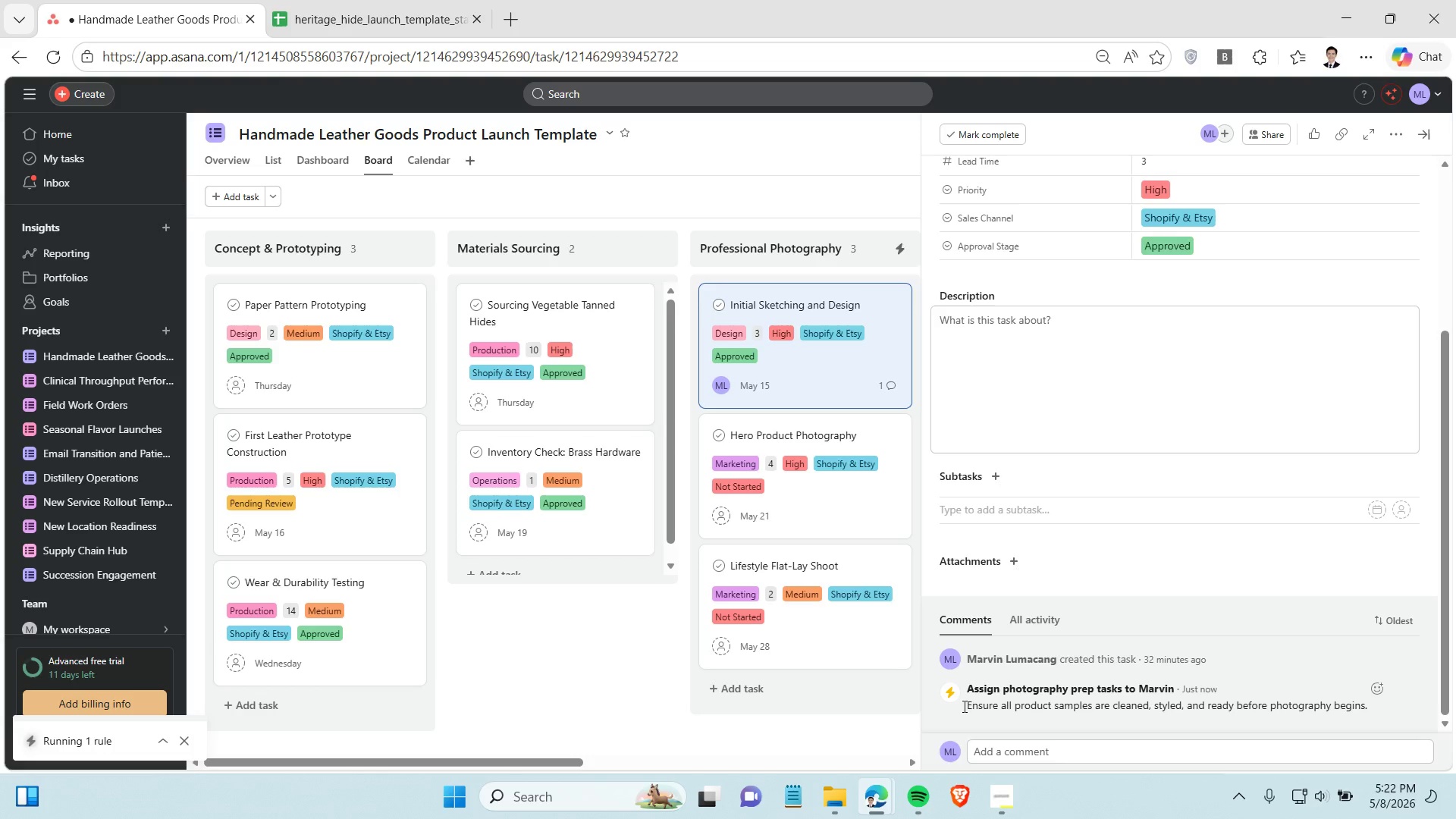 
left_click_drag(start_coordinate=[963, 706], to_coordinate=[1380, 717])
 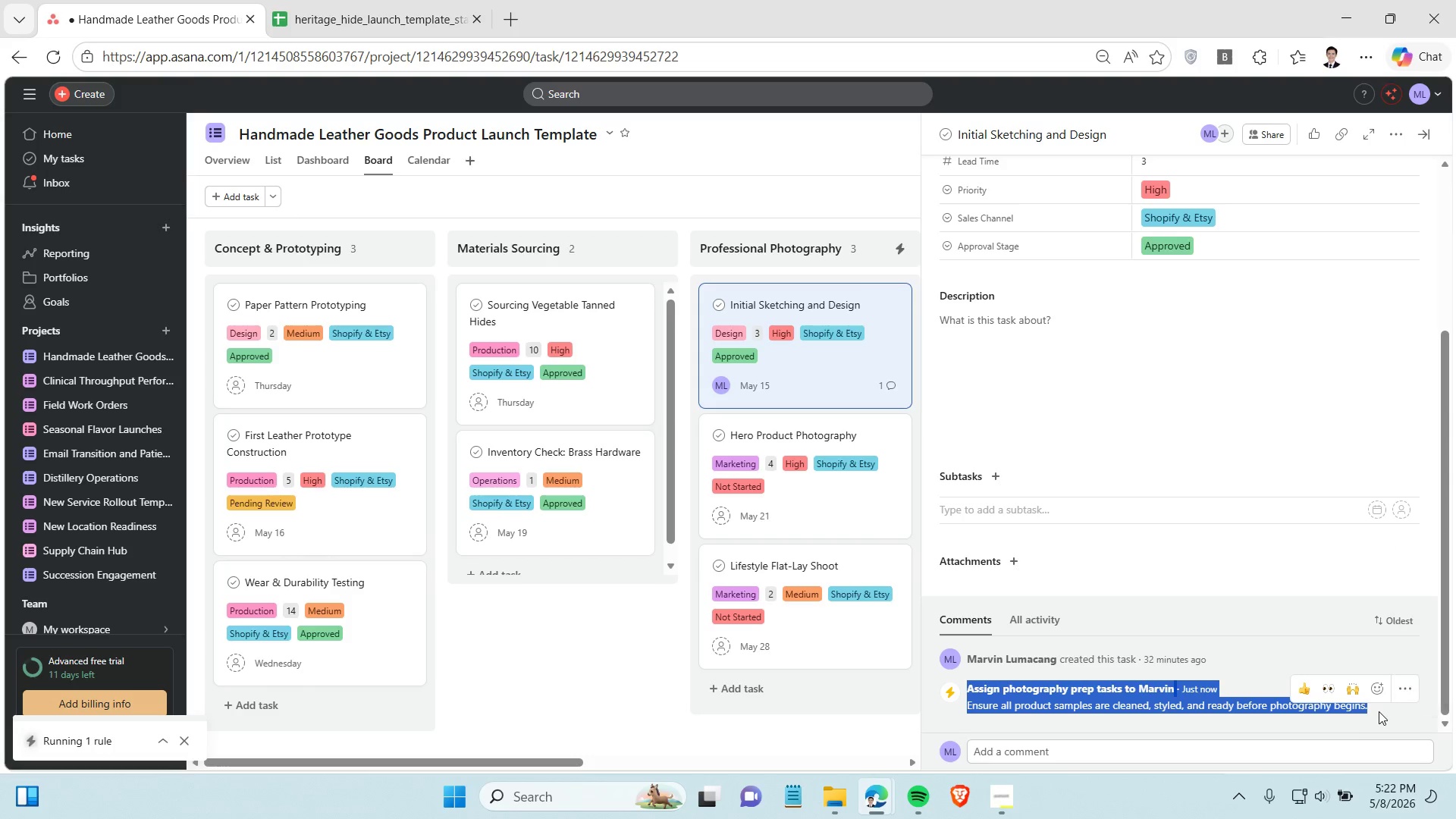 
left_click([1379, 711])
 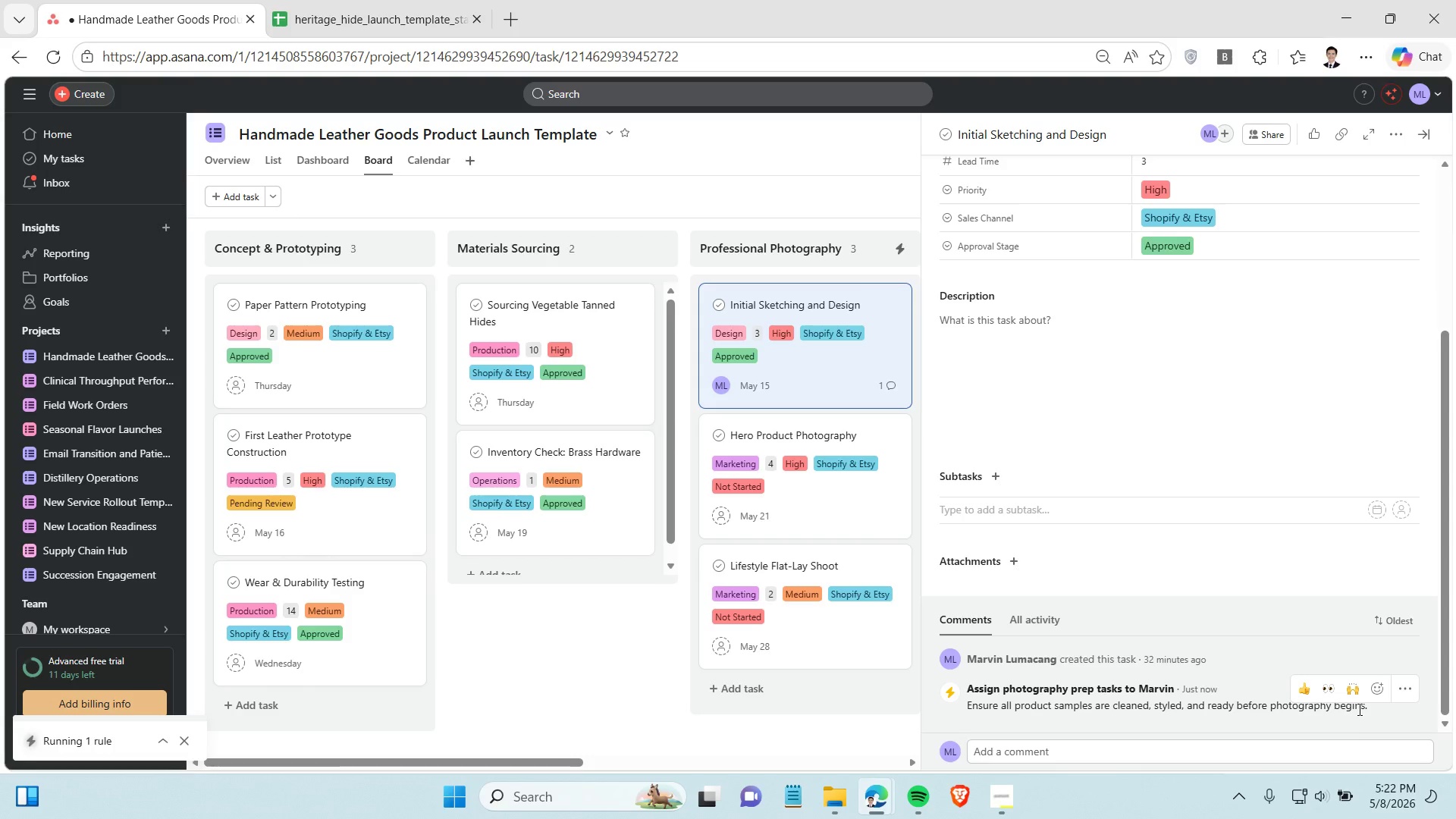 
double_click([1358, 709])
 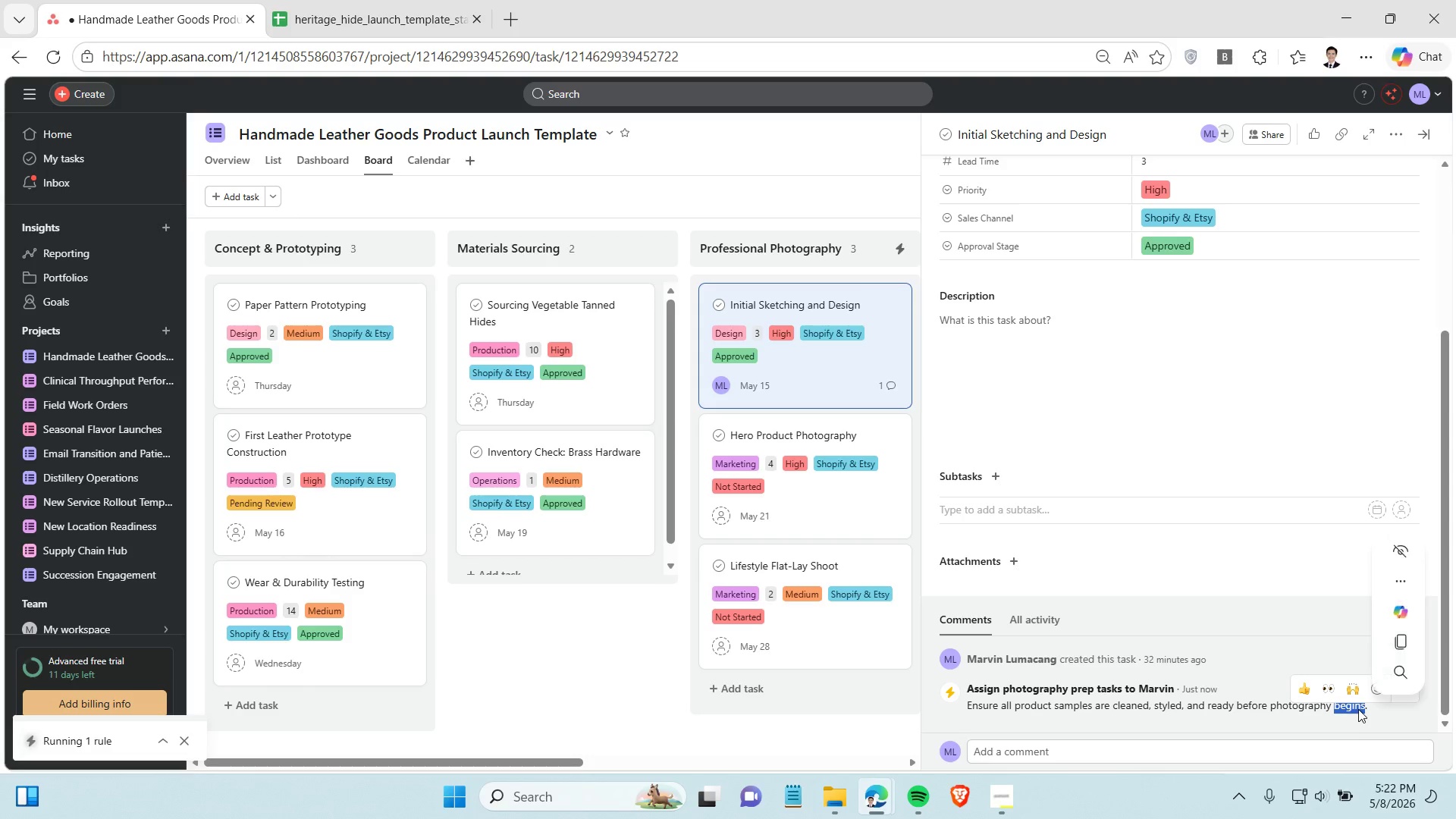 
left_click([1358, 709])
 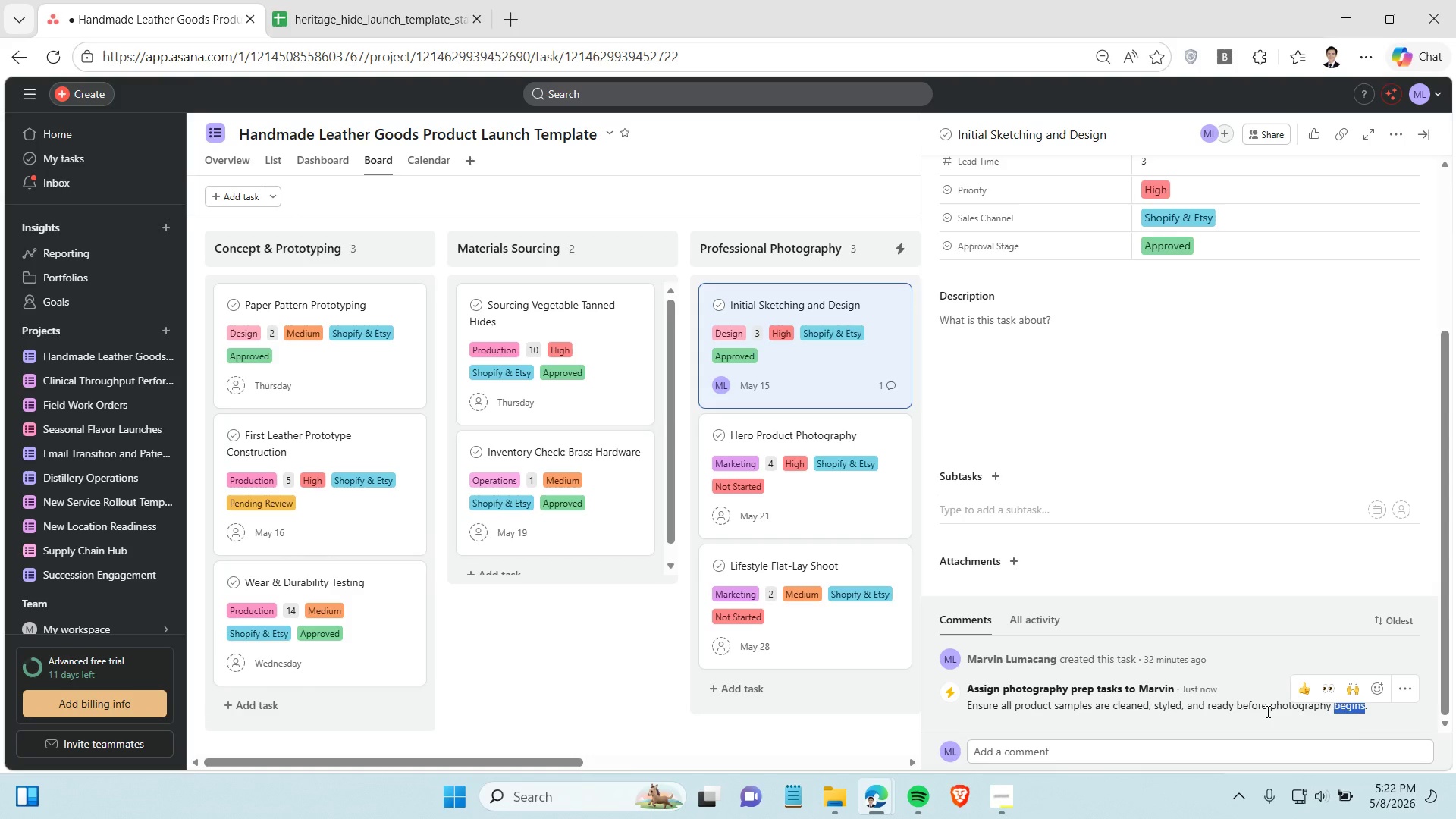 
left_click([1266, 711])
 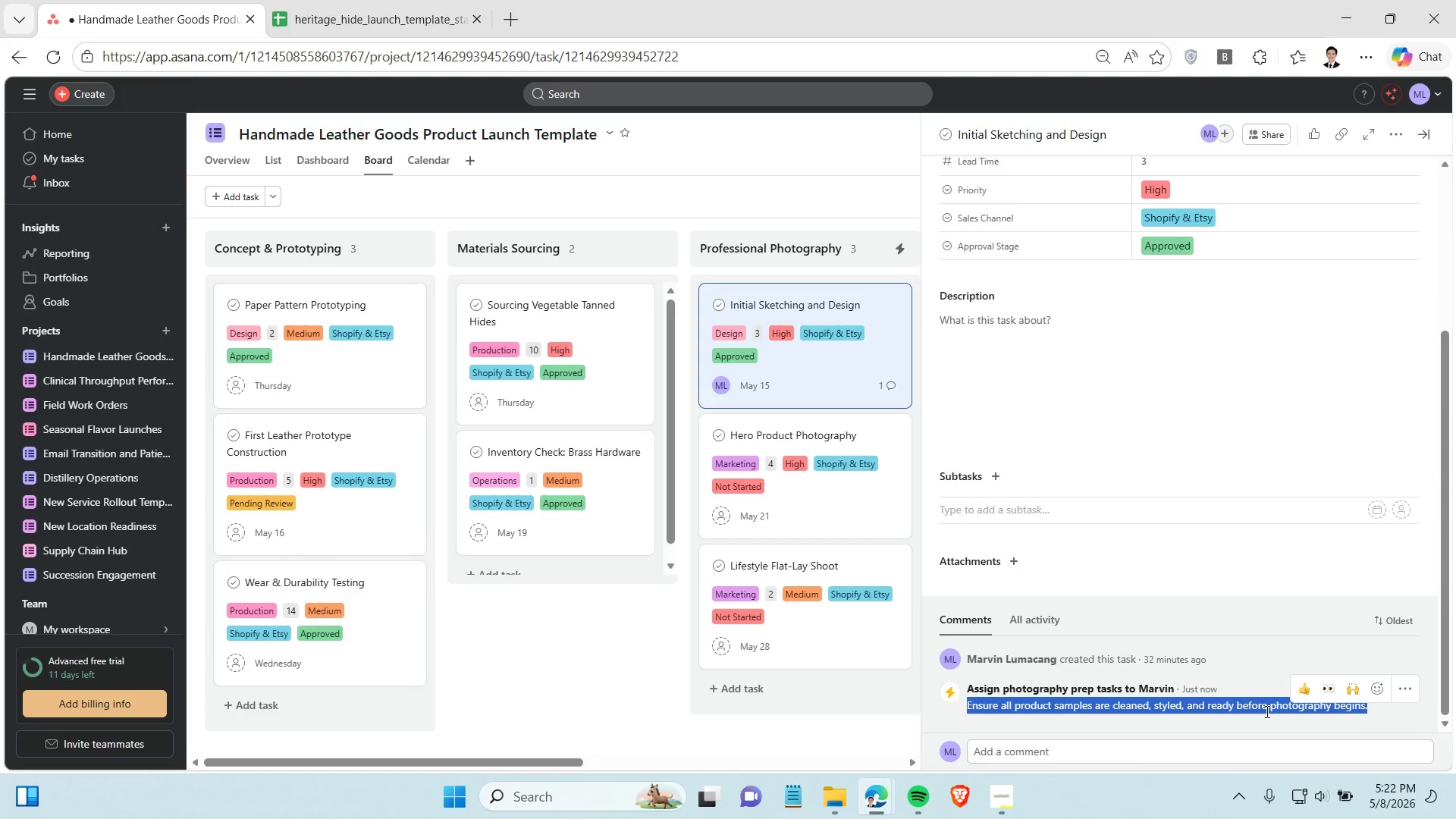 
triple_click([1266, 711])
 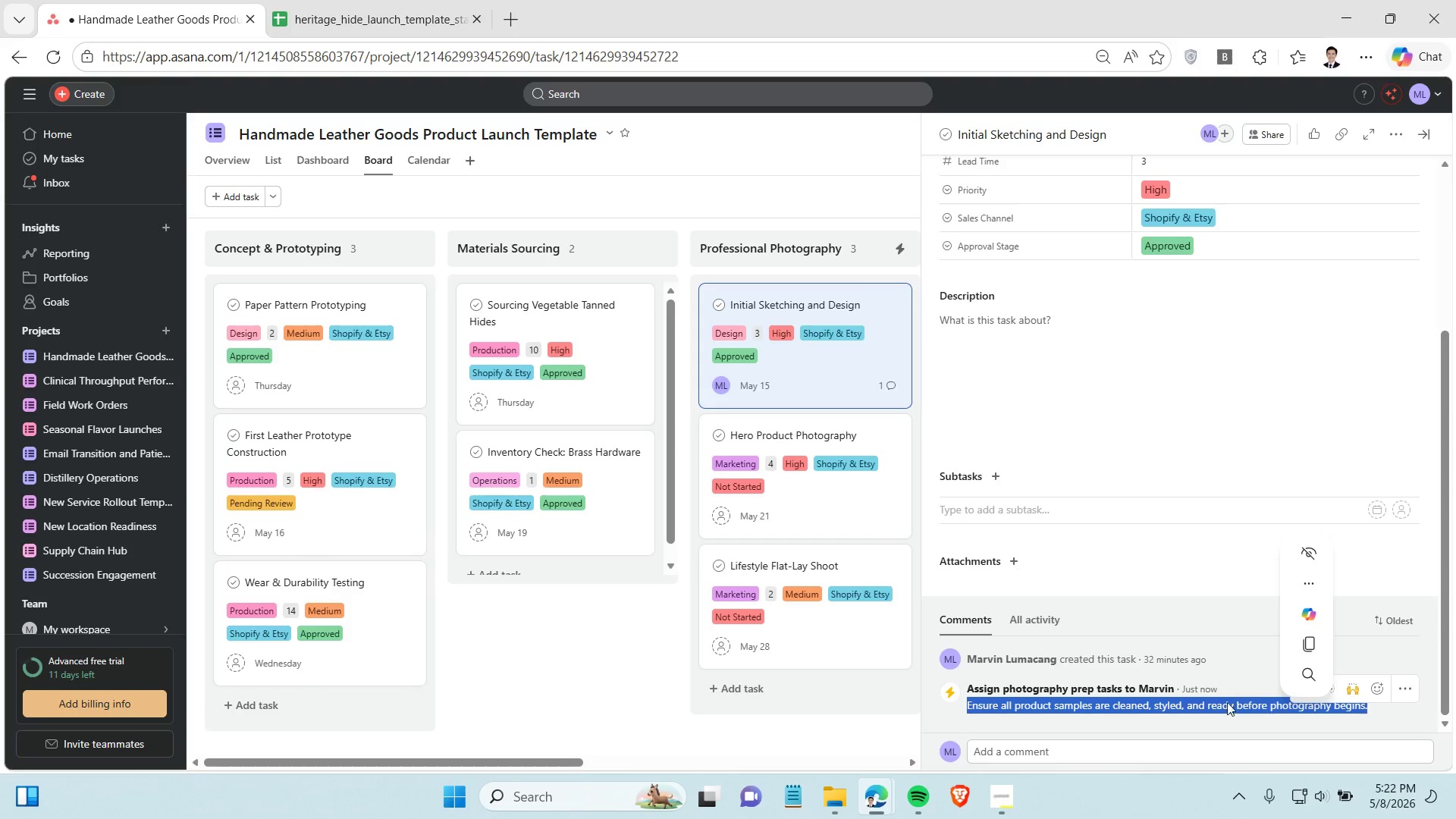 
left_click([568, 626])
 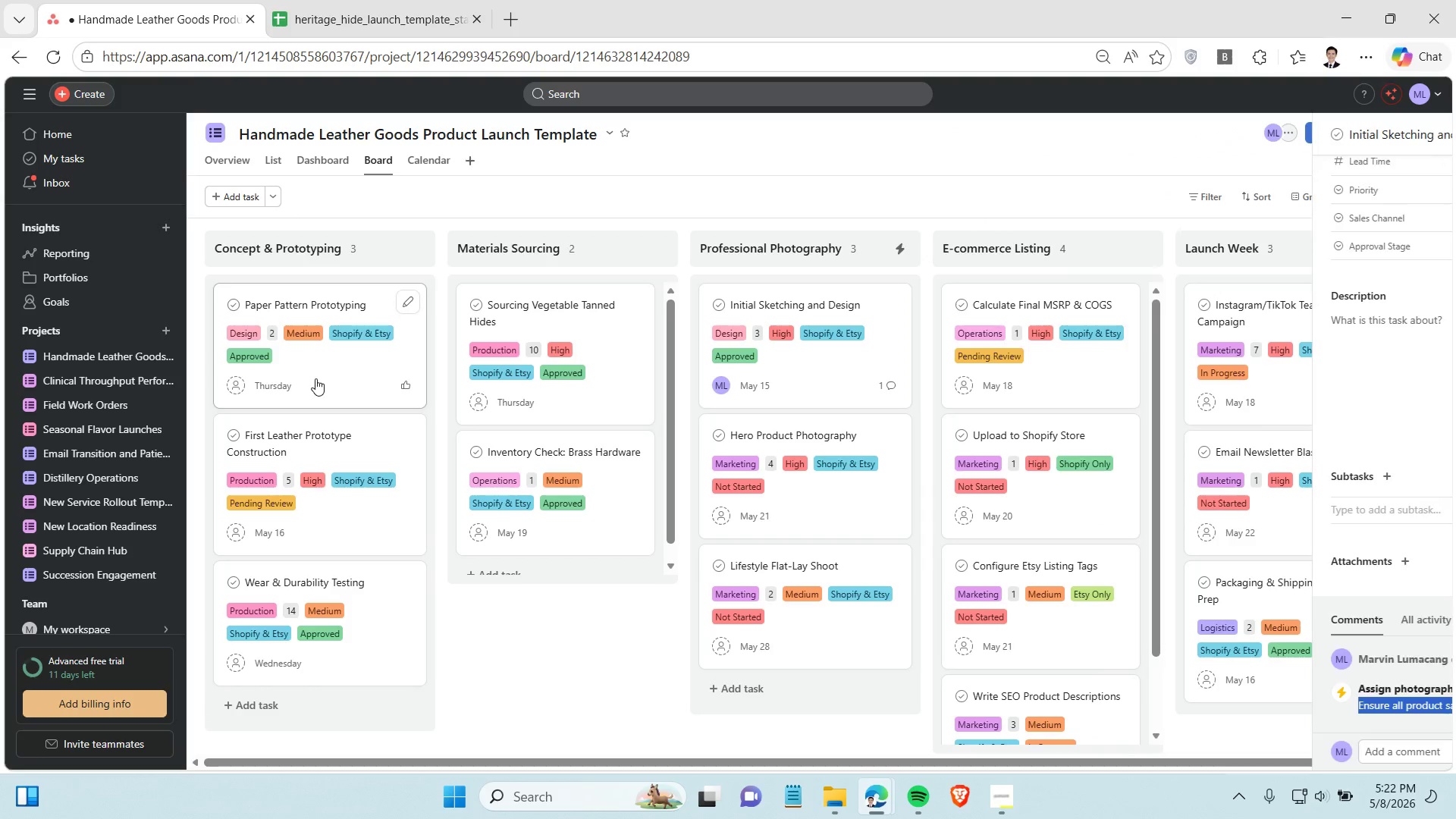 
left_click_drag(start_coordinate=[315, 370], to_coordinate=[793, 357])
 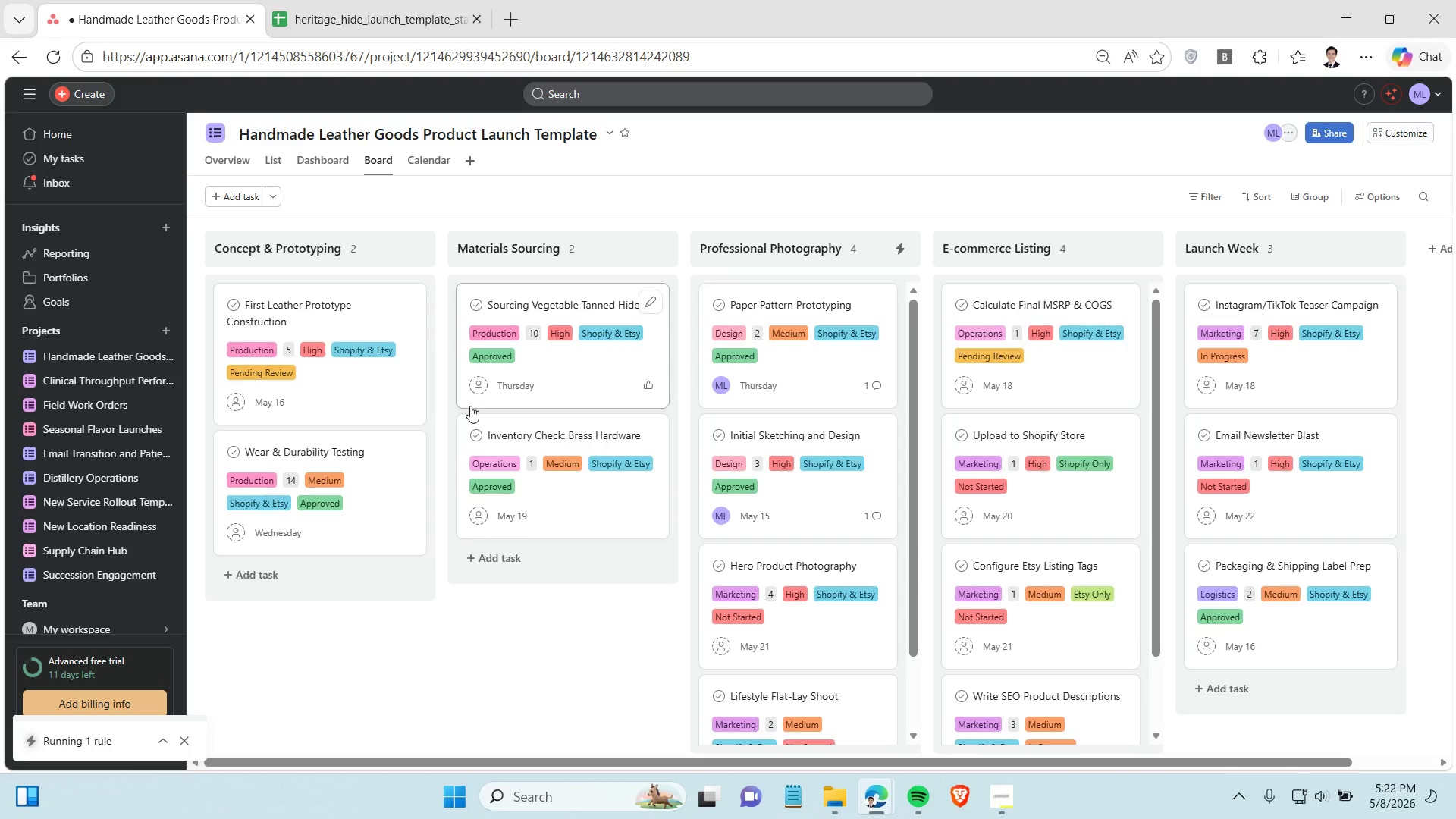 
wait(6.89)
 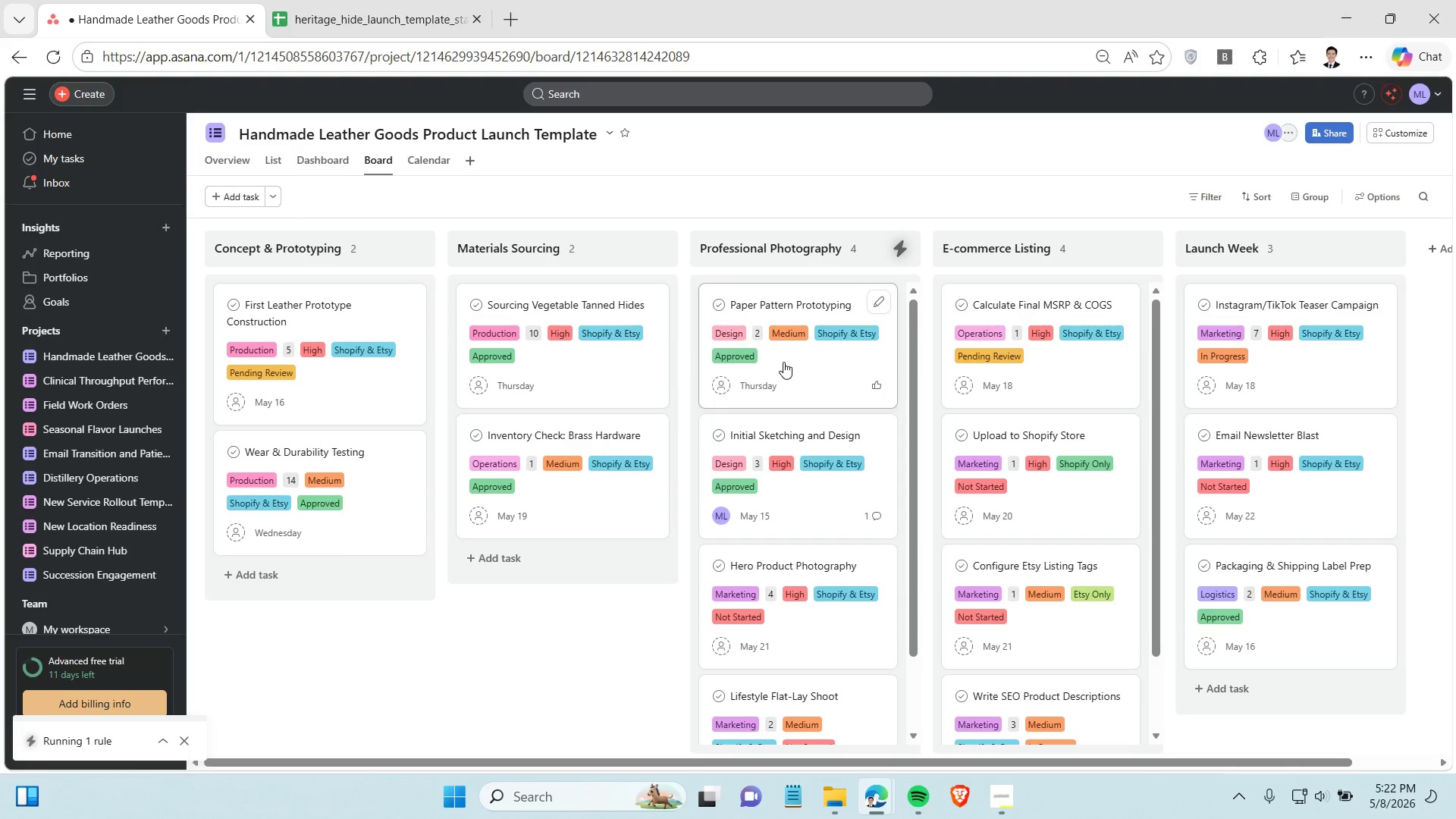 
scroll: coordinate [589, 460], scroll_direction: up, amount: 2.0
 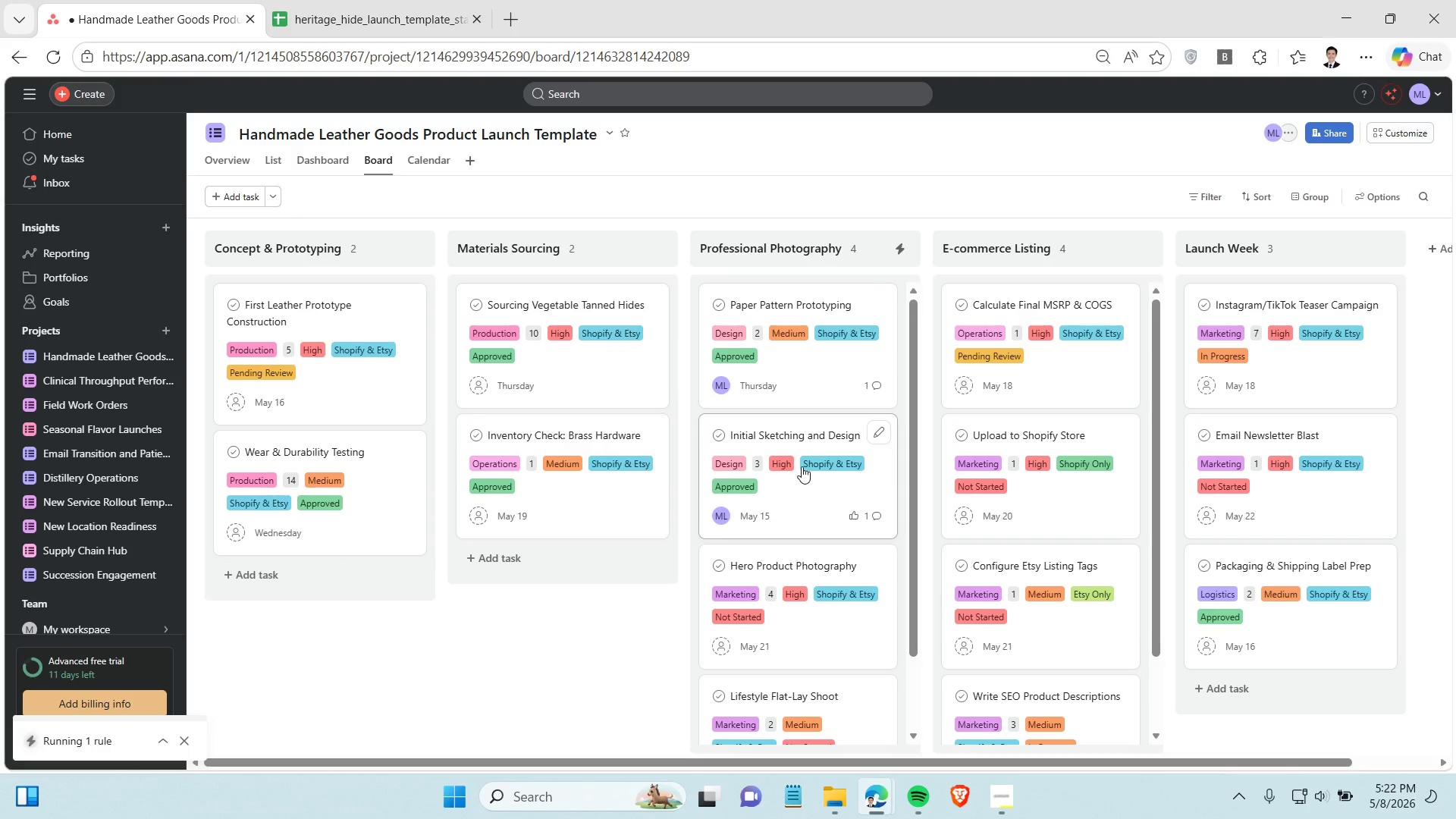 
scroll: coordinate [811, 465], scroll_direction: none, amount: 0.0
 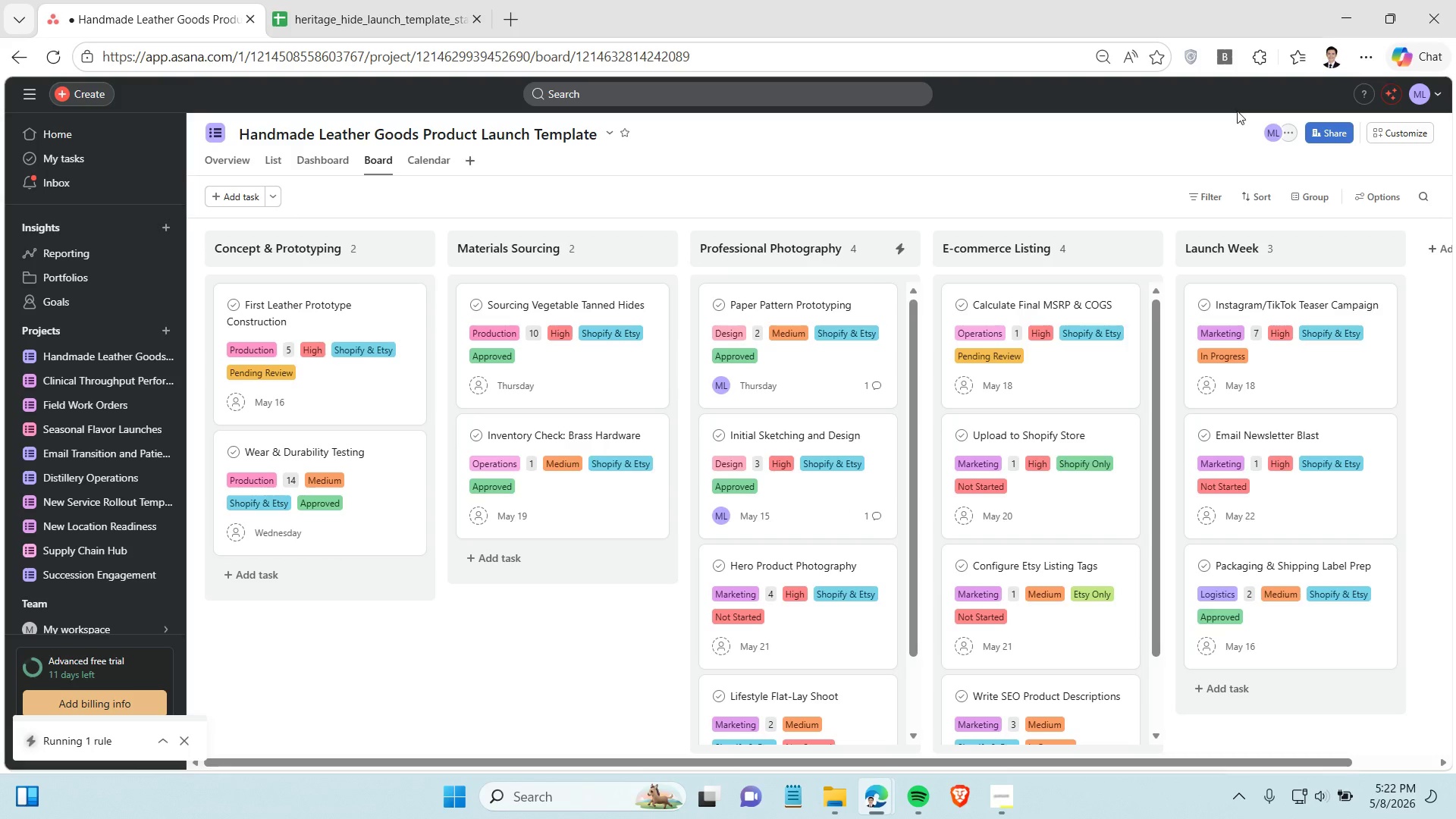 
left_click([1237, 111])
 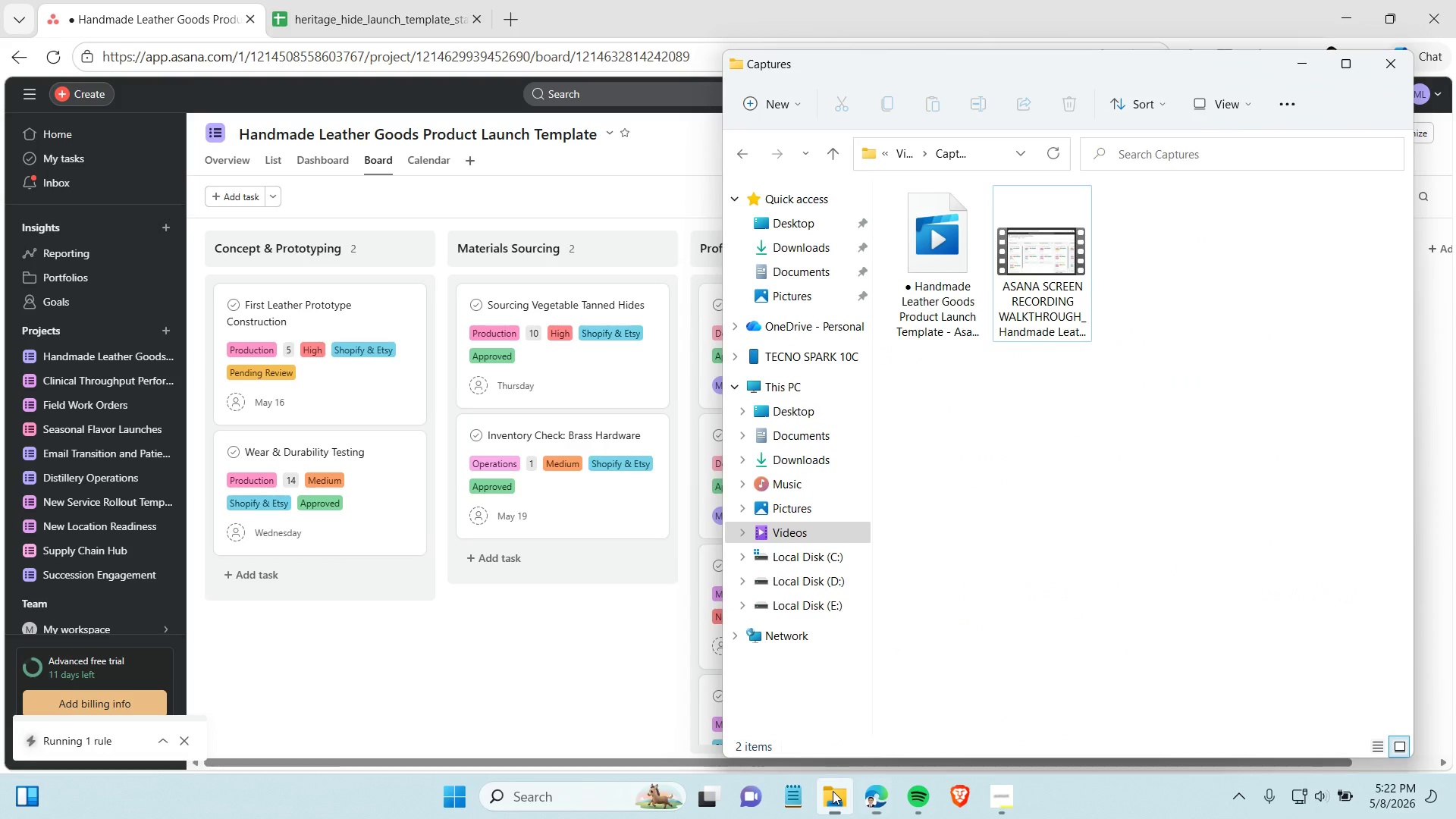 
left_click([928, 301])
 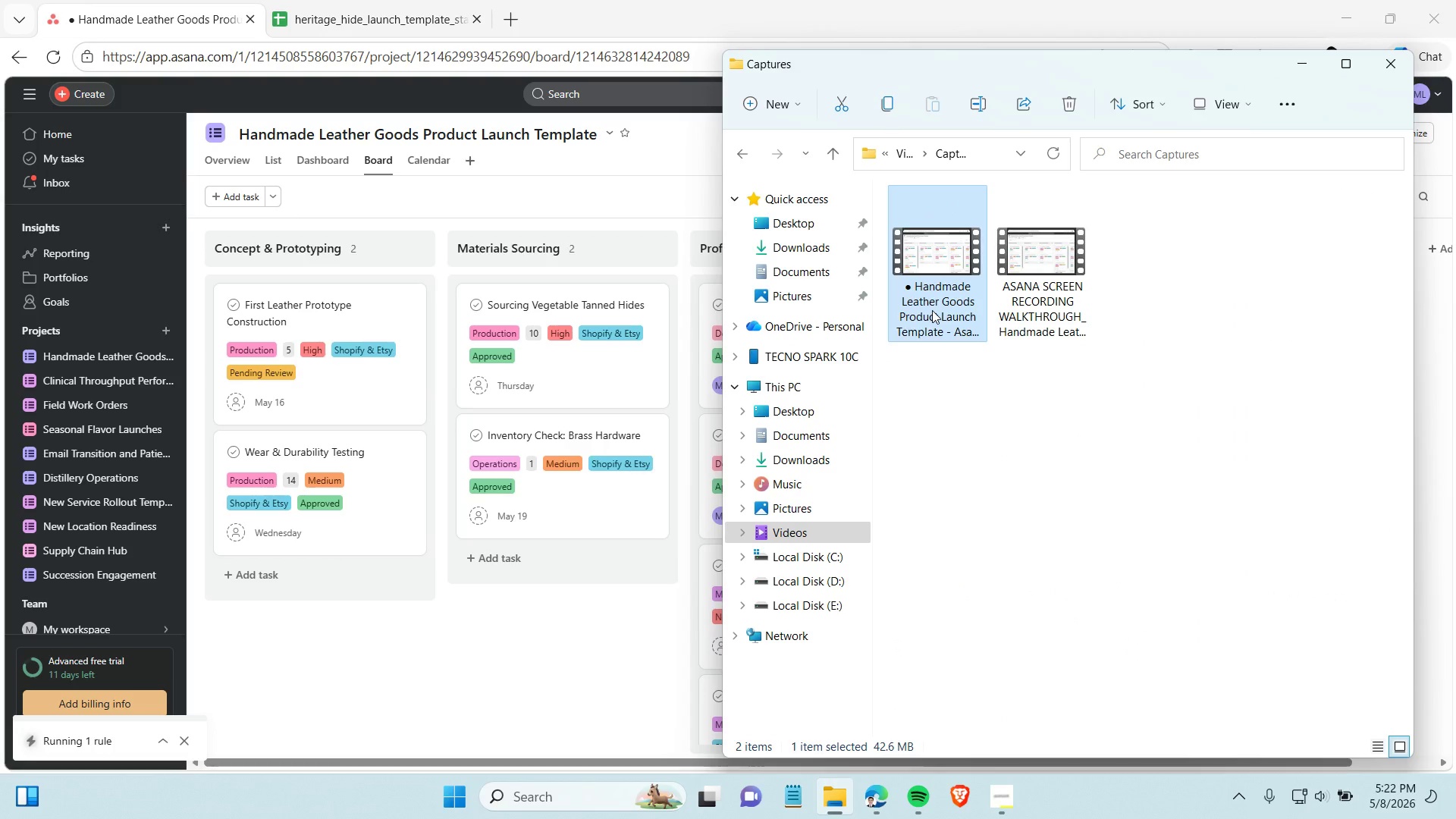 
left_click([932, 310])
 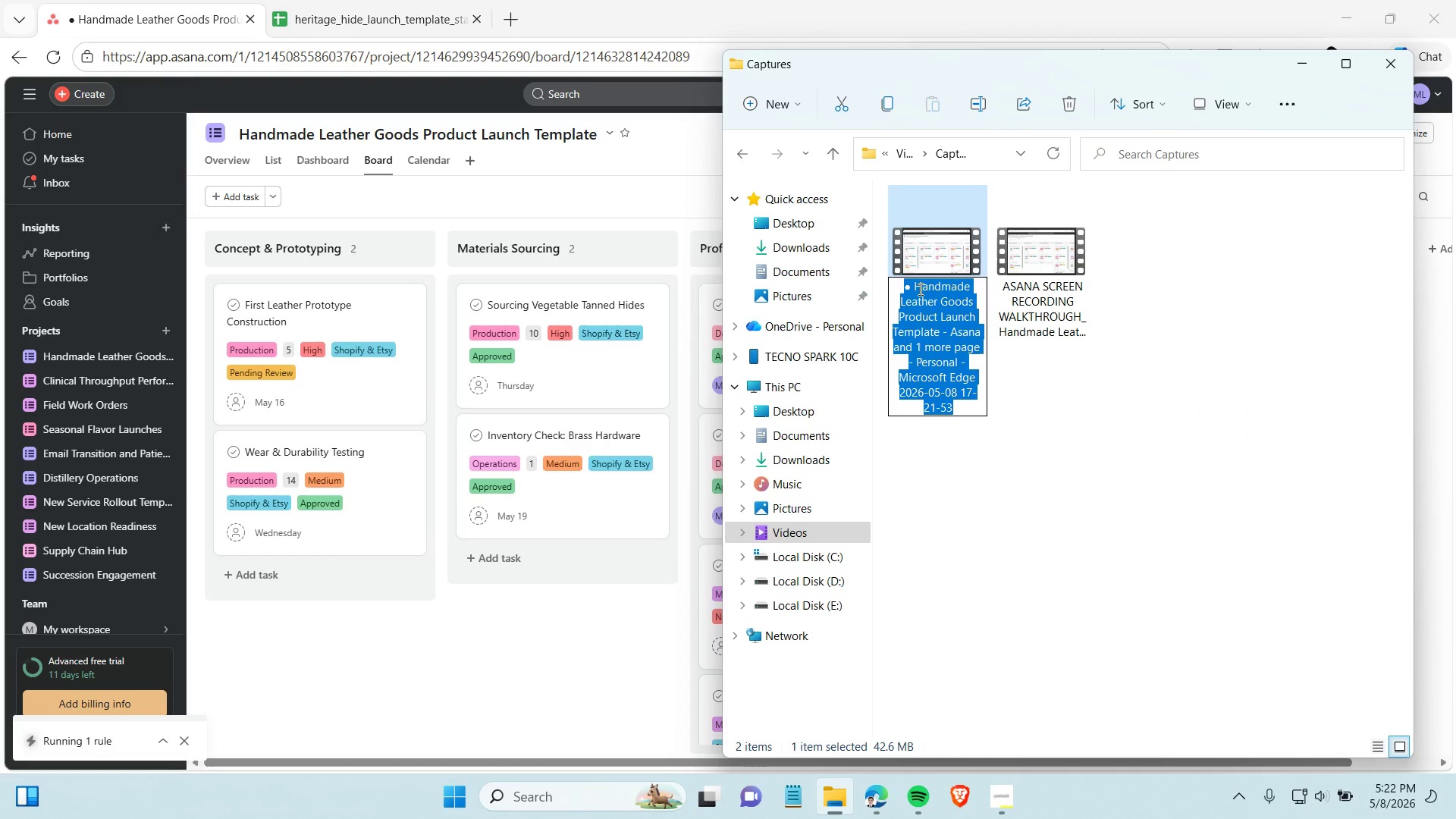 
left_click([916, 288])
 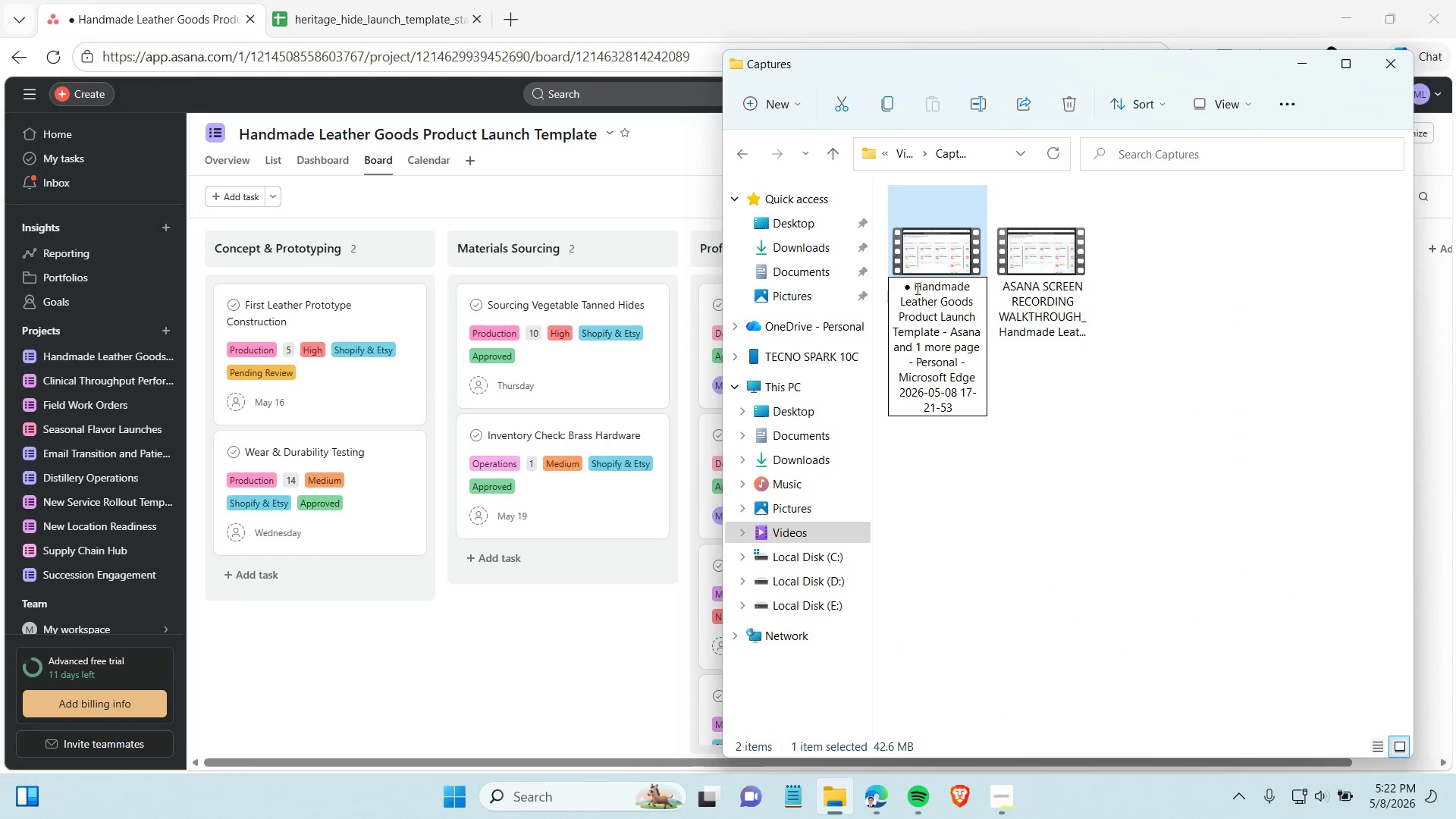 
key(Backspace)
key(Backspace)
key(Backspace)
key(Backspace)
type(AUTOMATION PROOF_)
 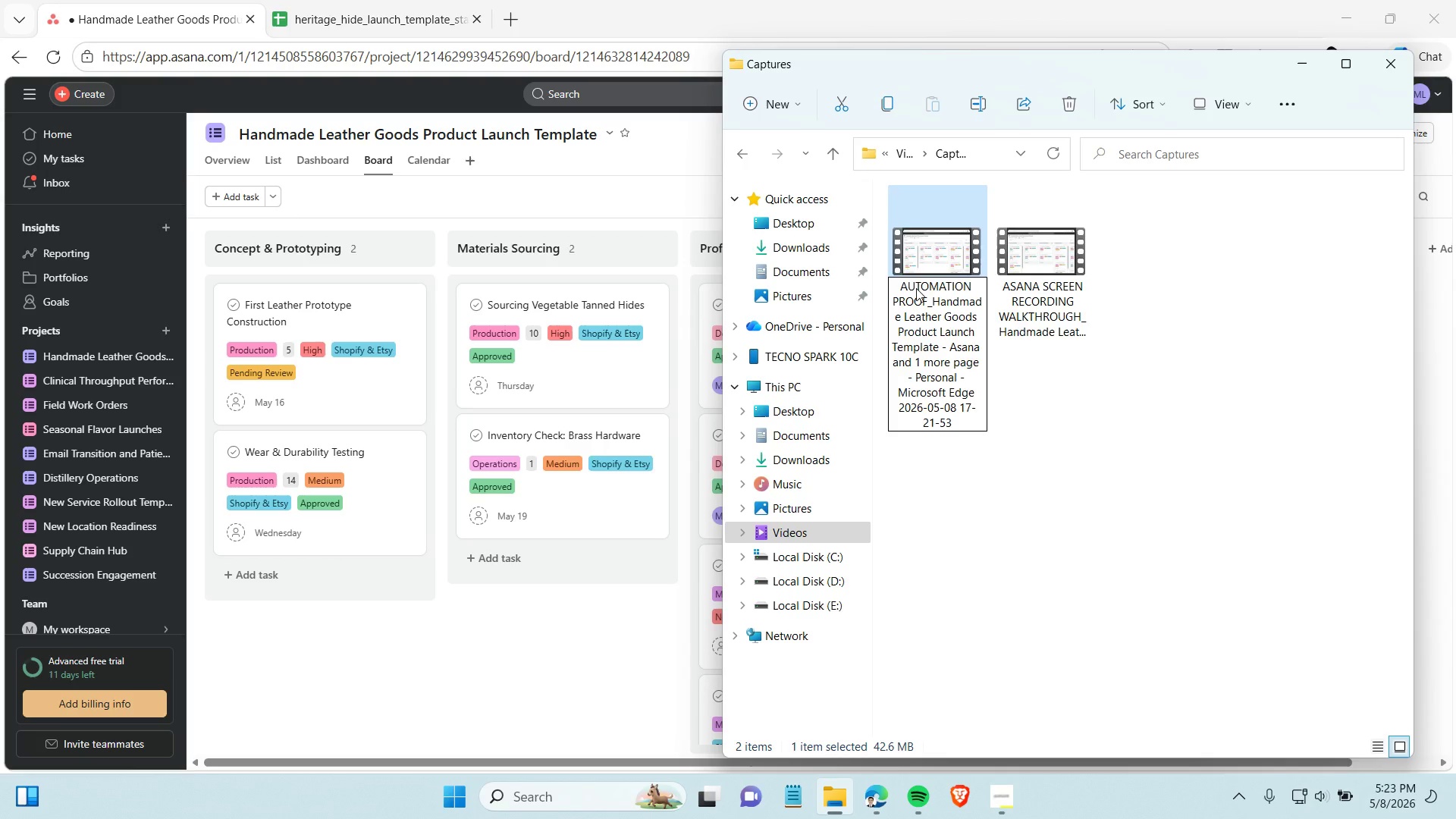 
left_click([573, 649])
 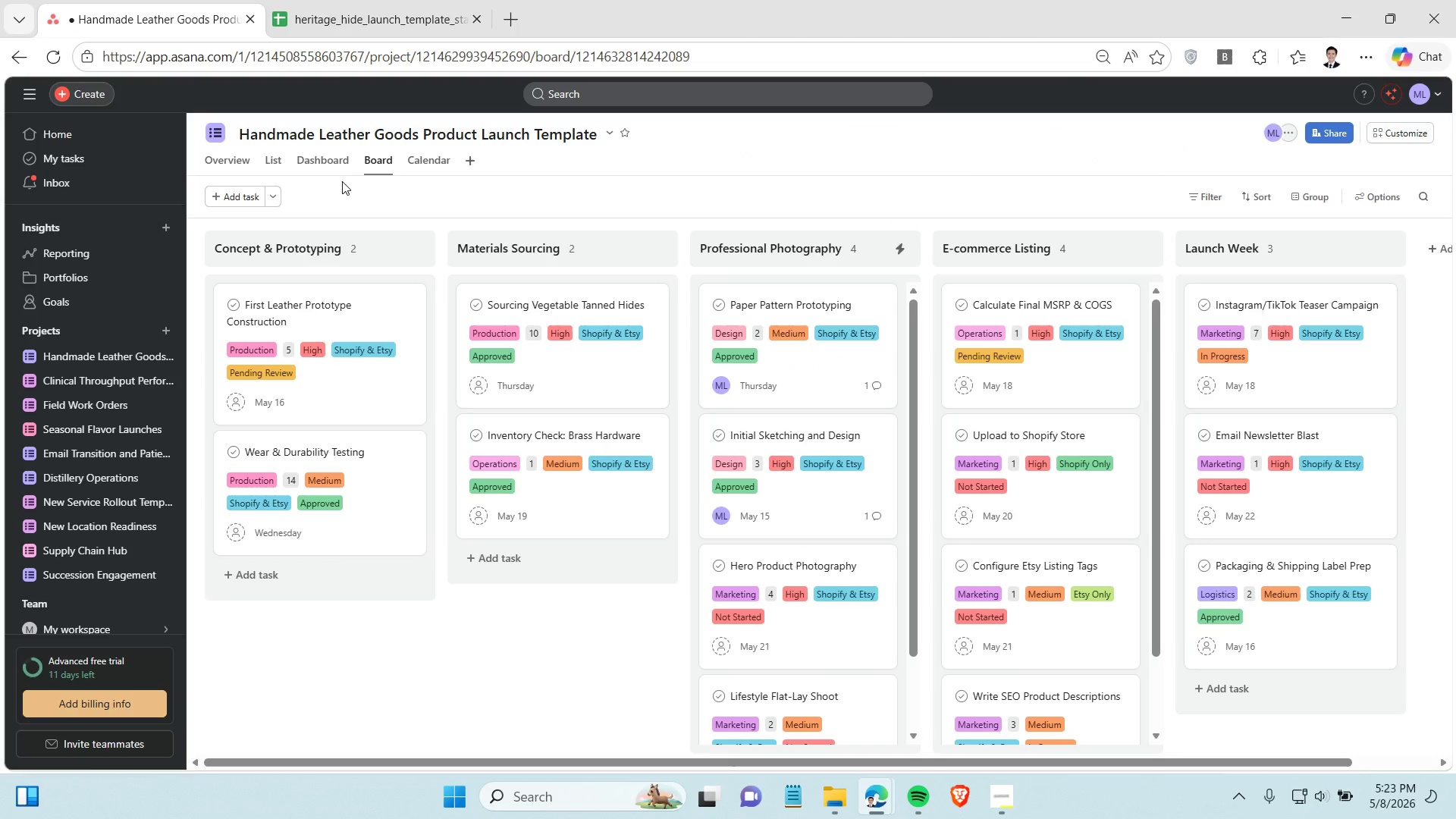 
left_click([332, 165])
 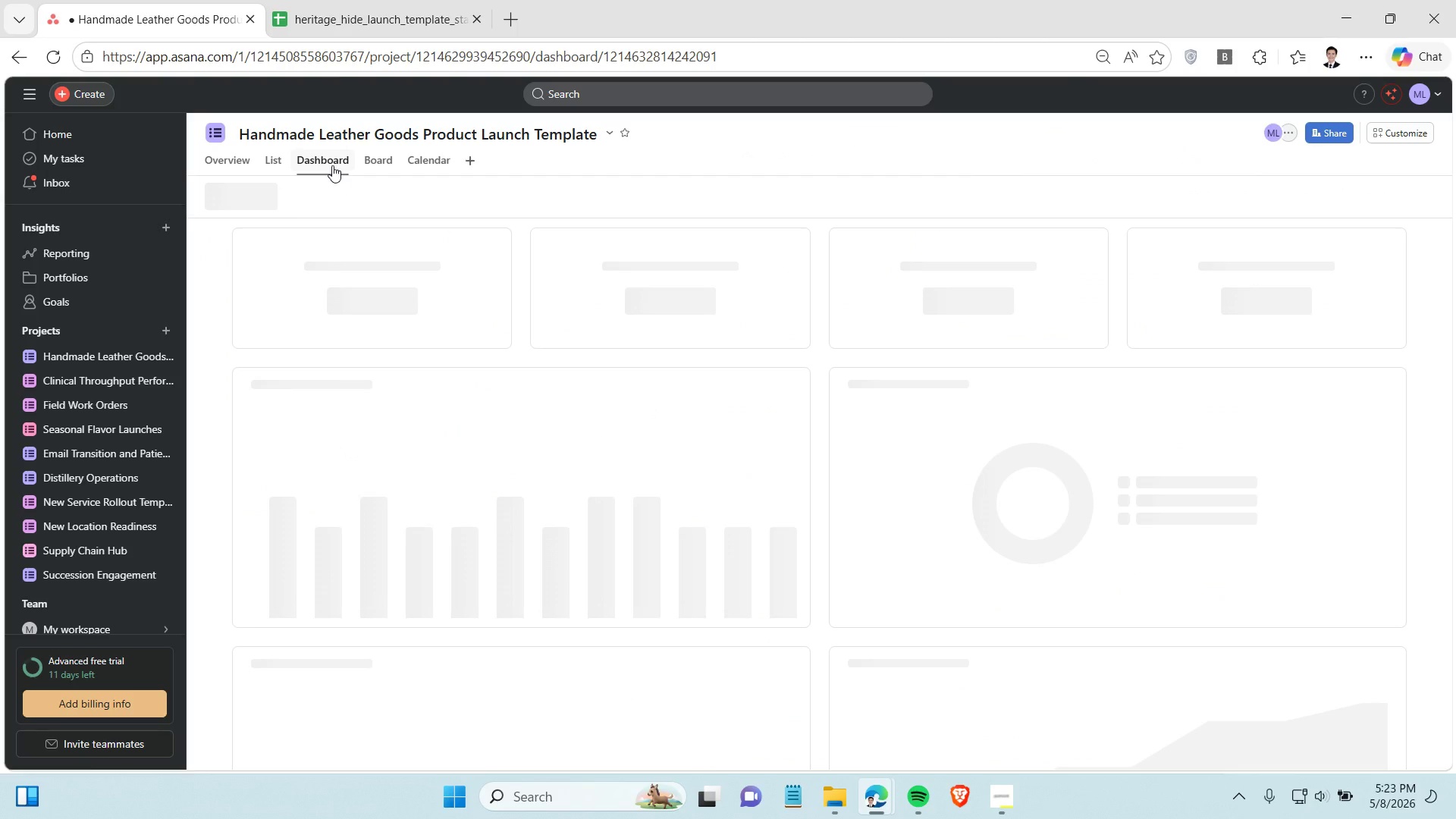 
left_click([369, 162])
 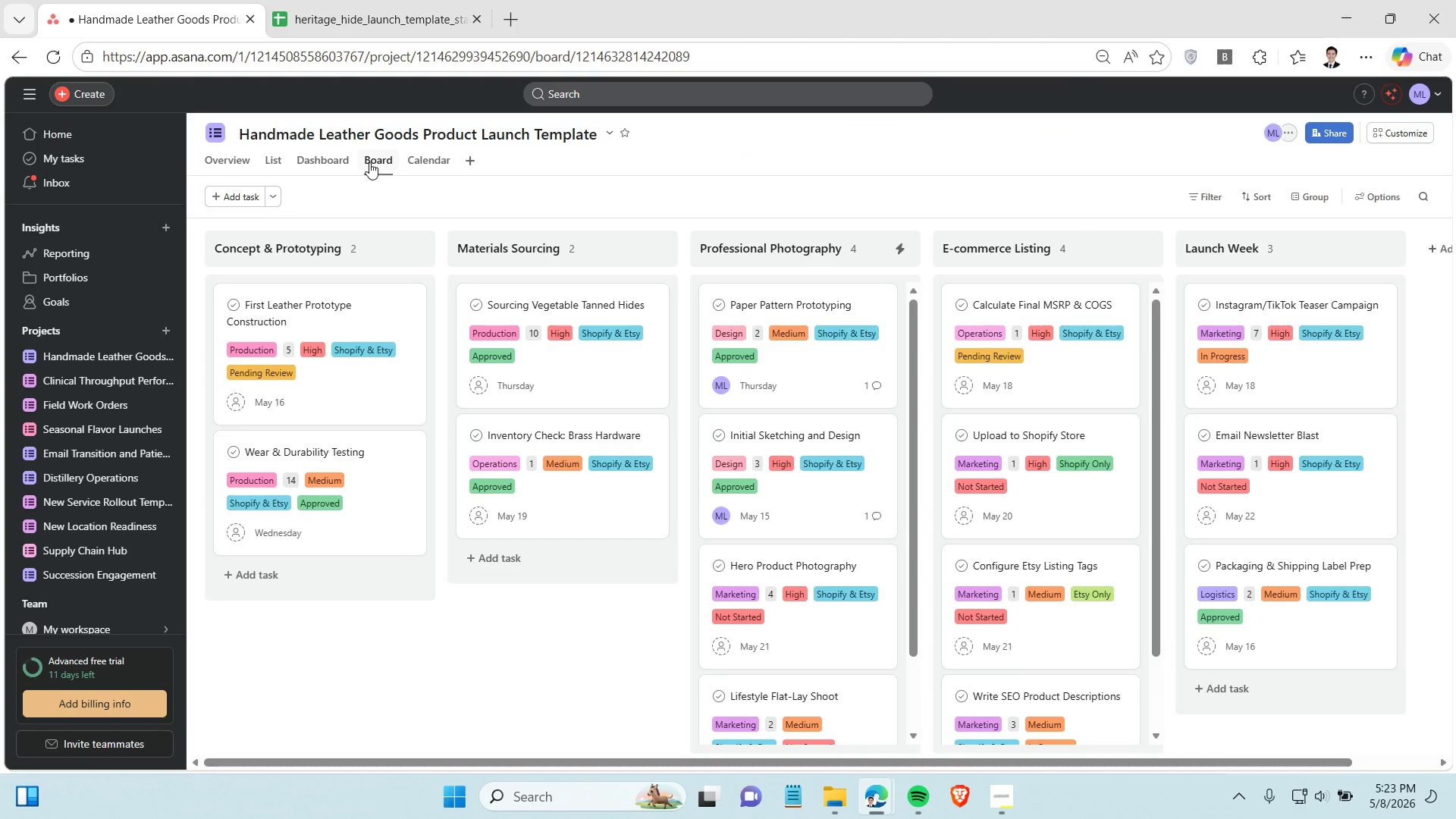 